 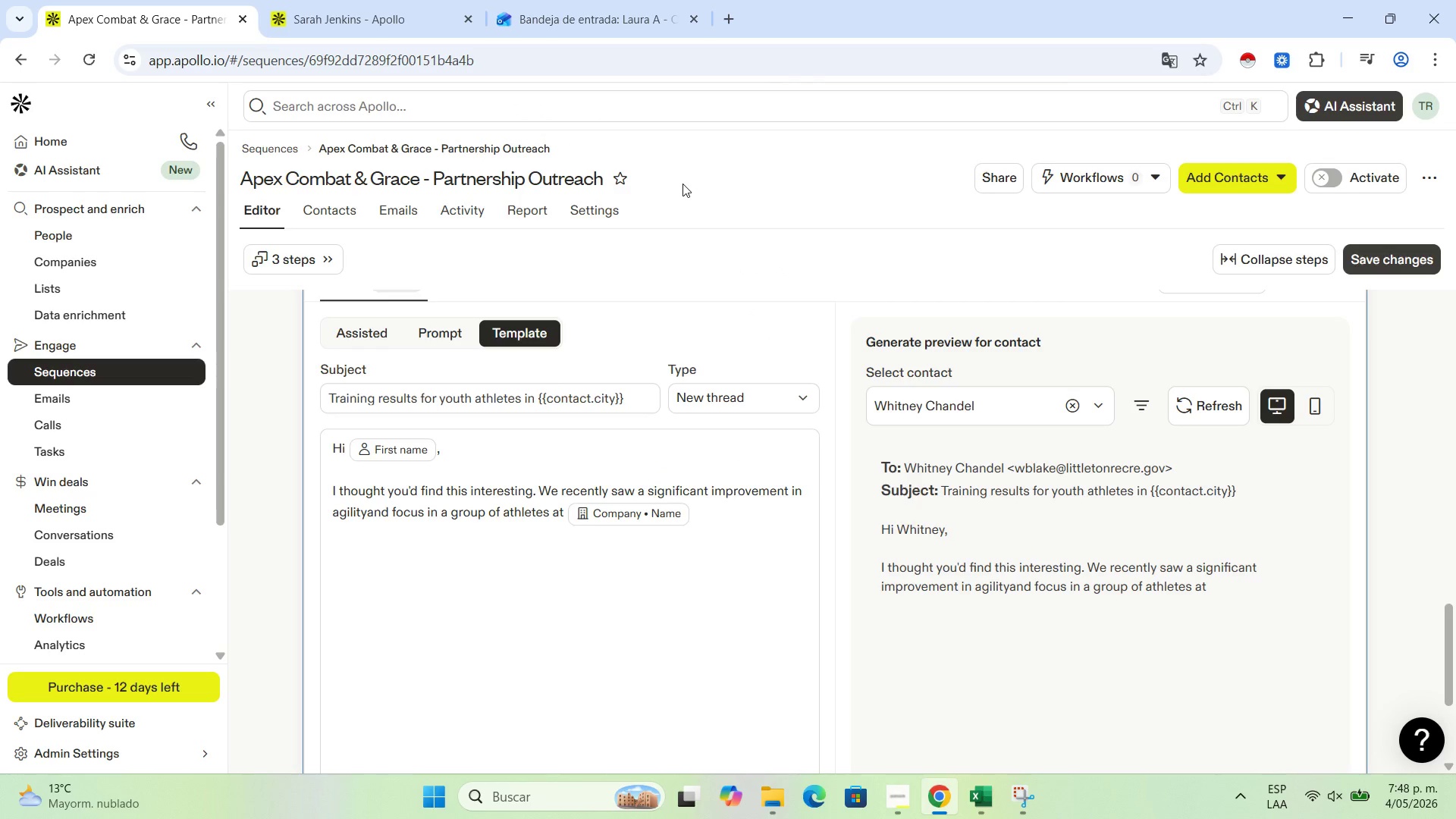 
type(after )
key(Backspace)
key(Backspace)
key(Backspace)
key(Backspace)
key(Backspace)
key(Backspace)
type( after )
 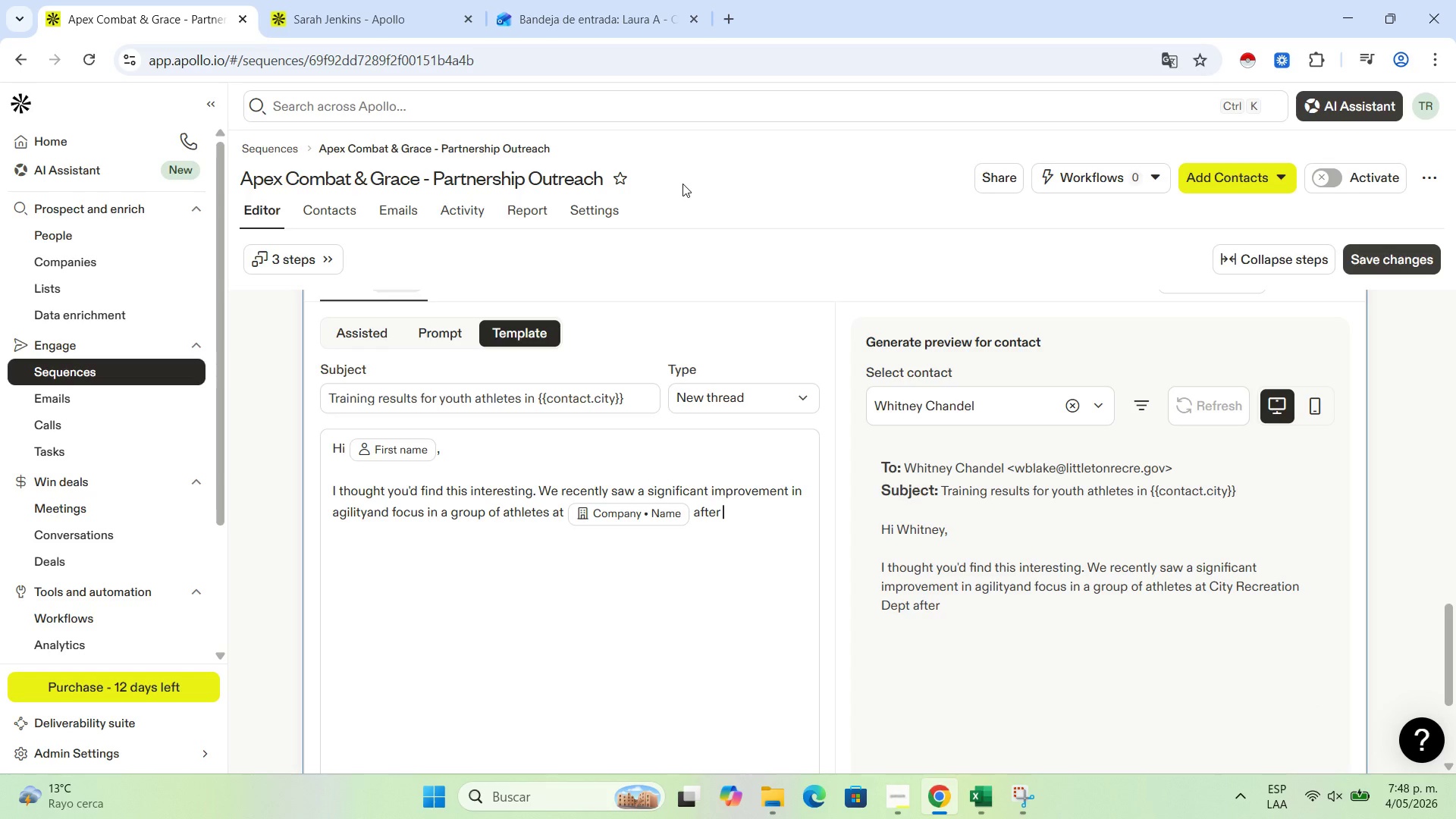 
wait(8.5)
 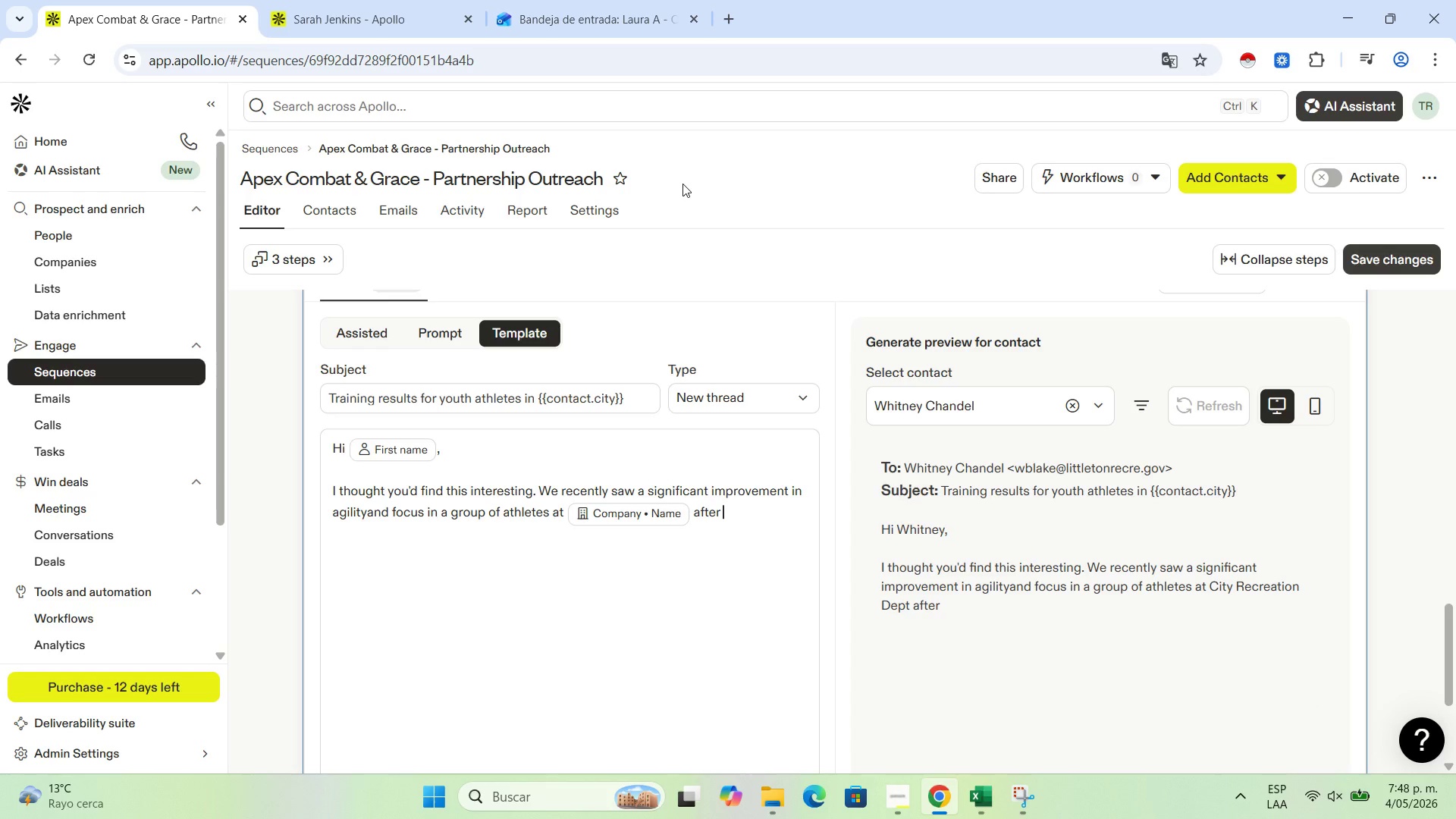 
type(just 12 weks )
key(Backspace)
key(Backspace)
key(Backspace)
type(eks )
 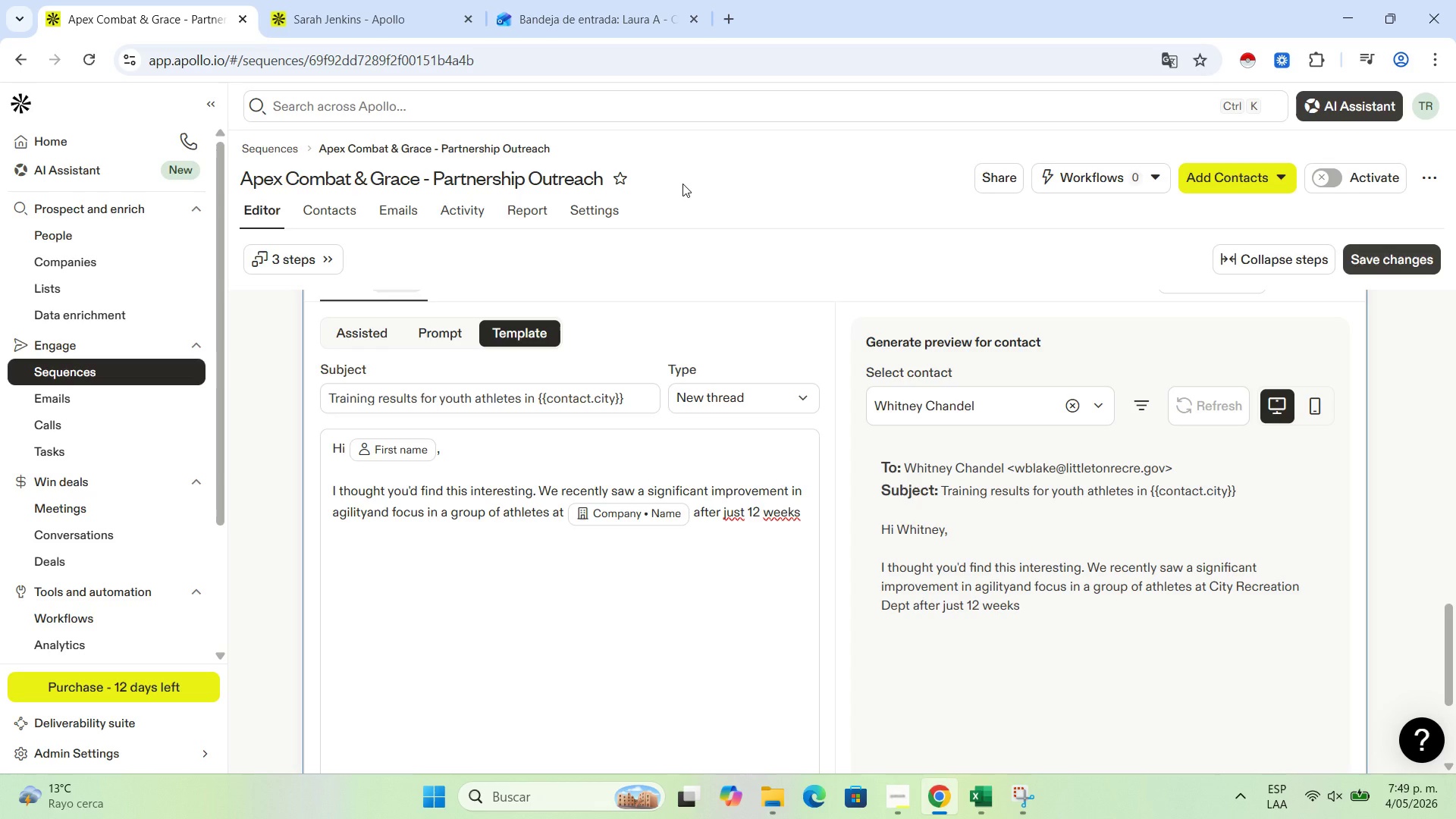 
wait(37.8)
 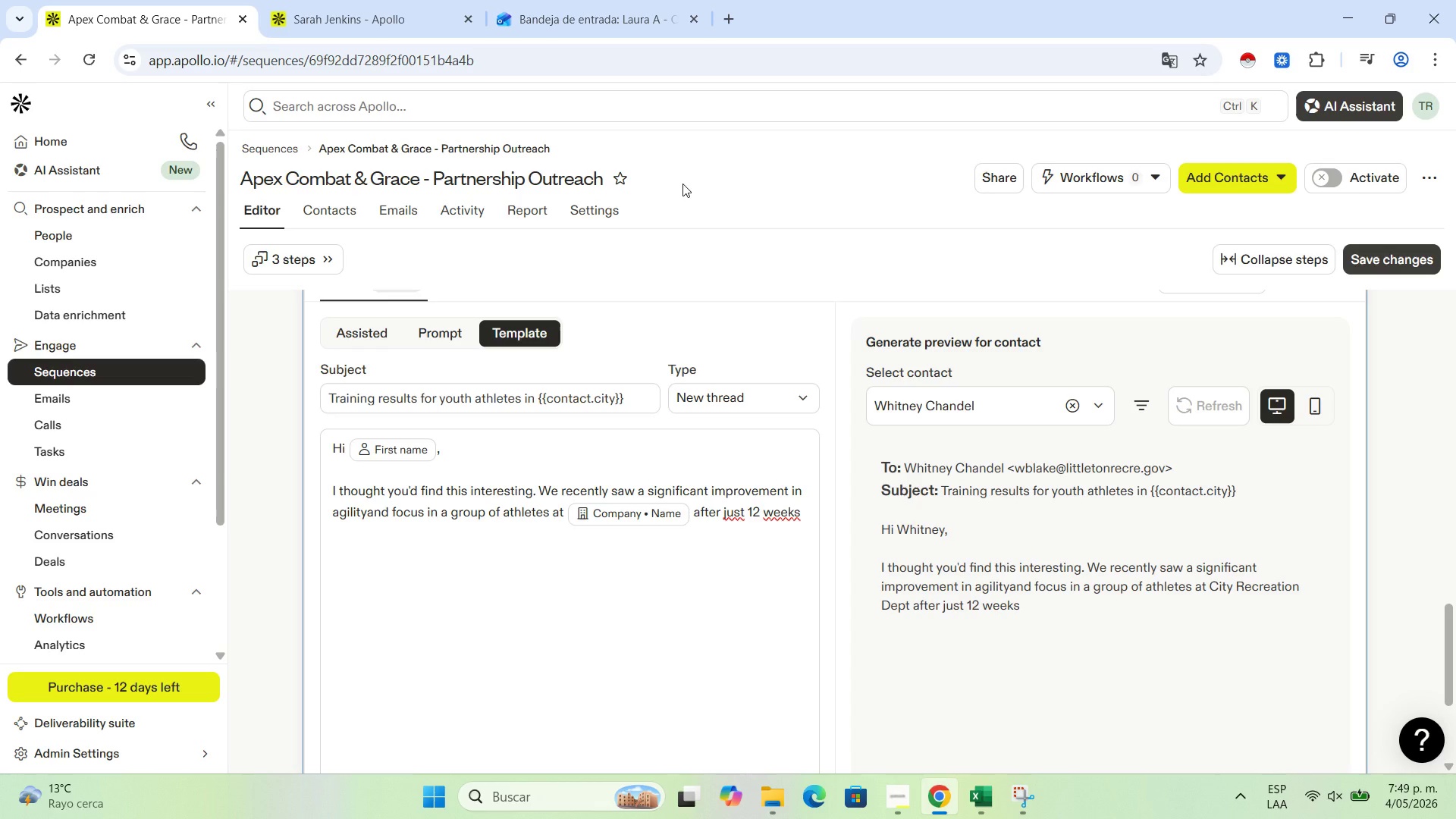 
type(os)
key(Backspace)
type(f our hybrid method.)
 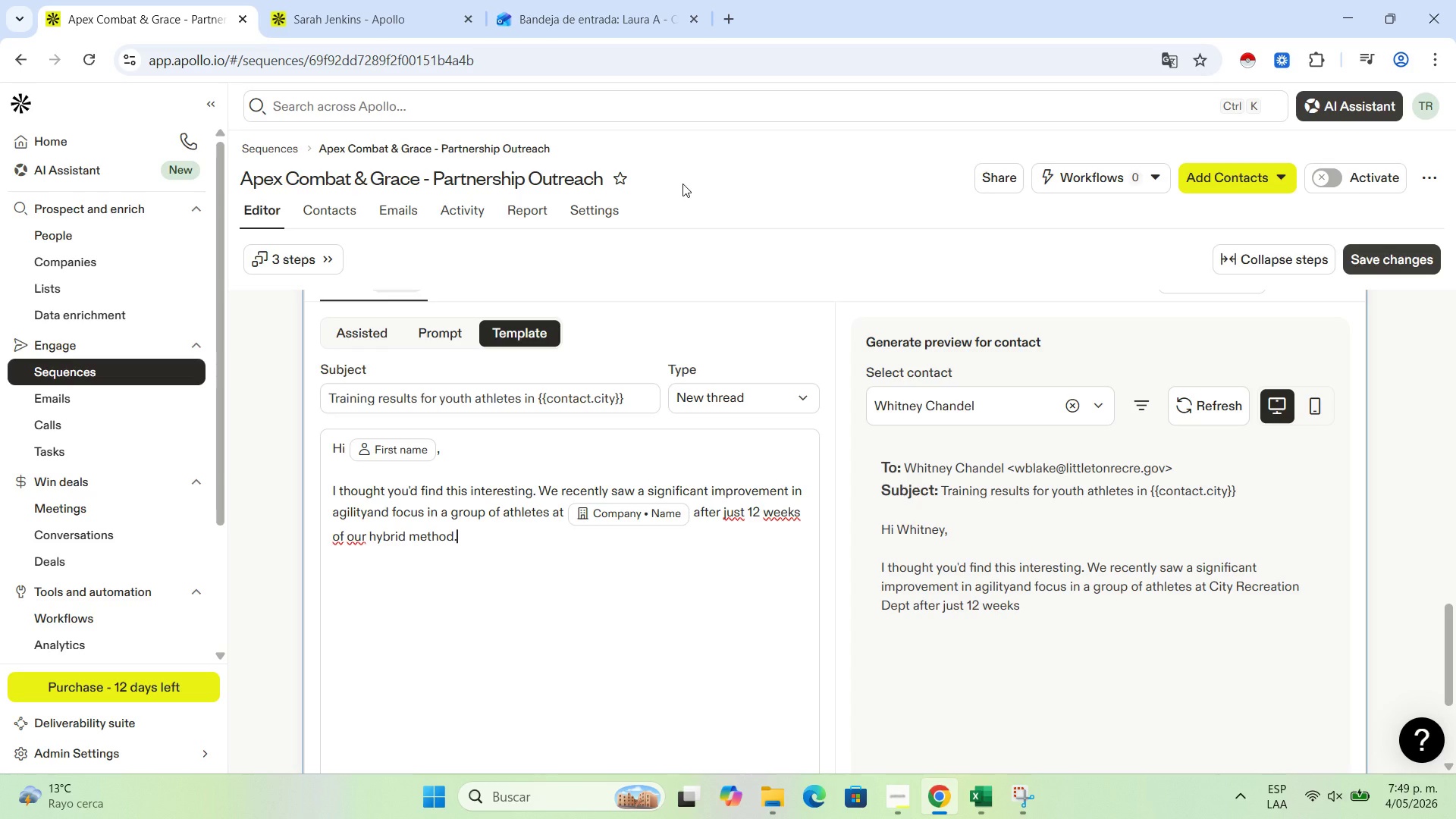 
key(Shift+Enter)
 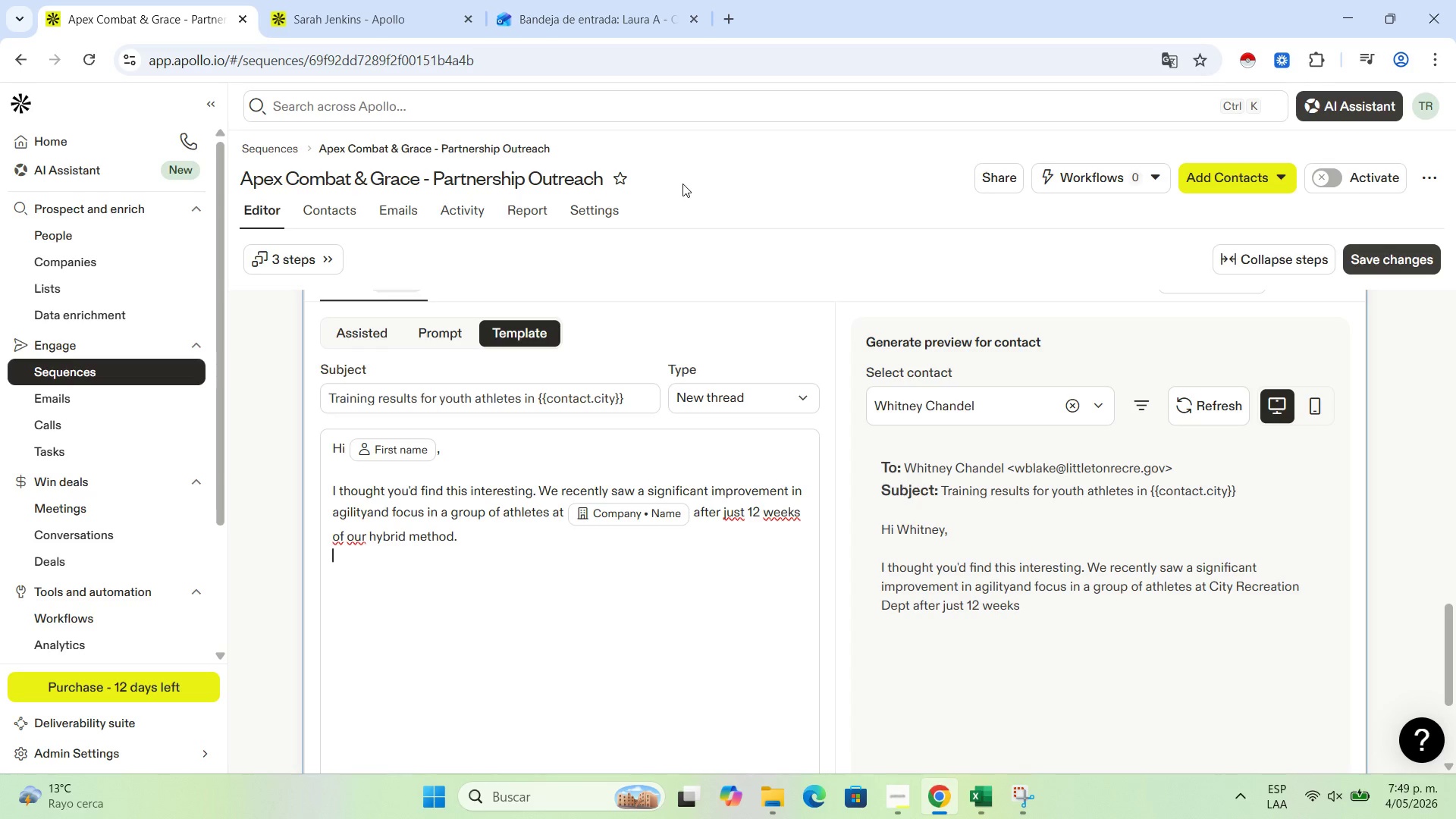 
key(Shift+Enter)
 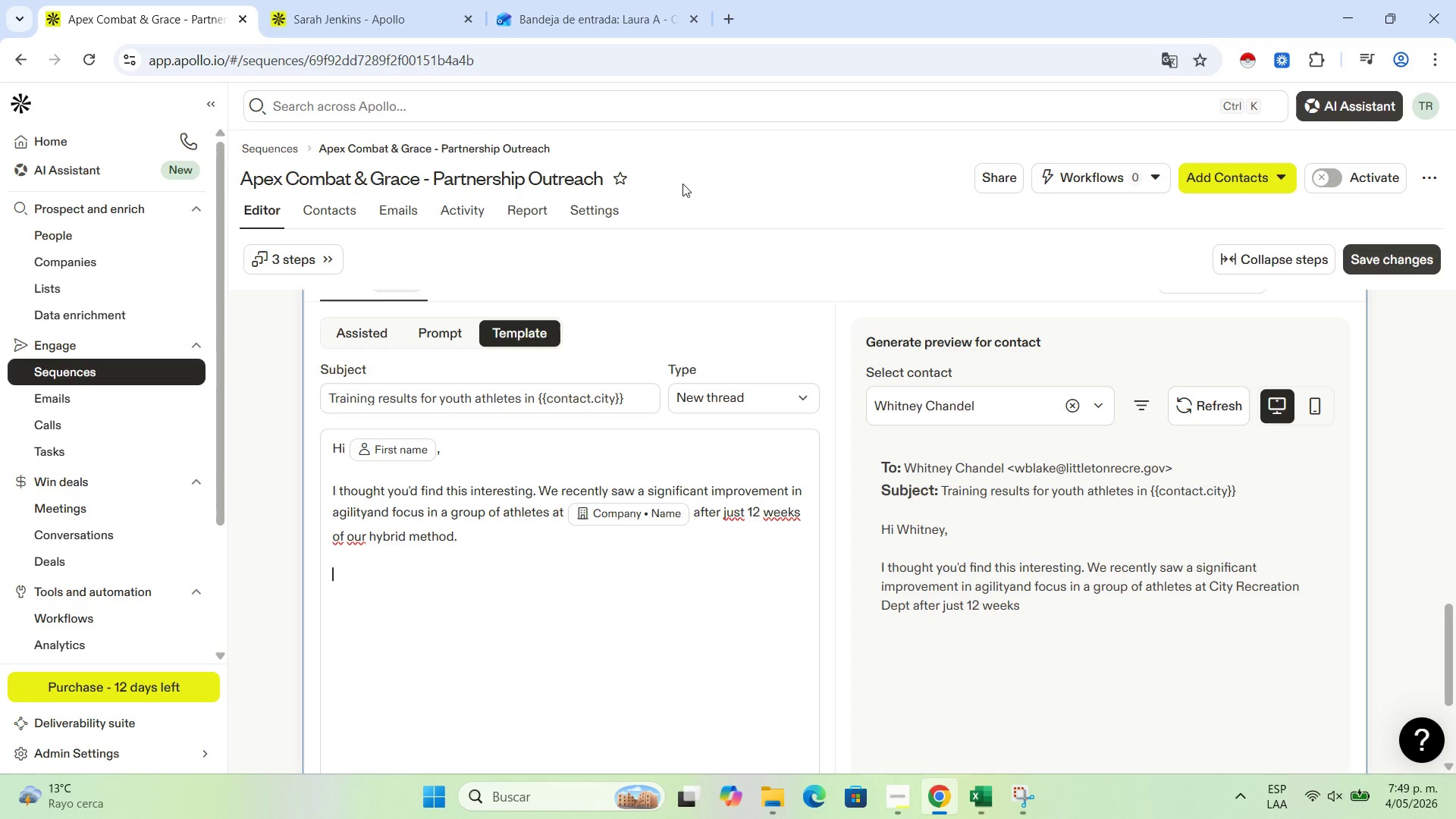 
type(I[v )
key(Backspace)
type(e attached a quick summaru)
key(Backspace)
type(y of h)
key(Backspace)
type(the results )
key(Backspace)
type(. It[s amazinf)
key(Backspace)
type(g )
 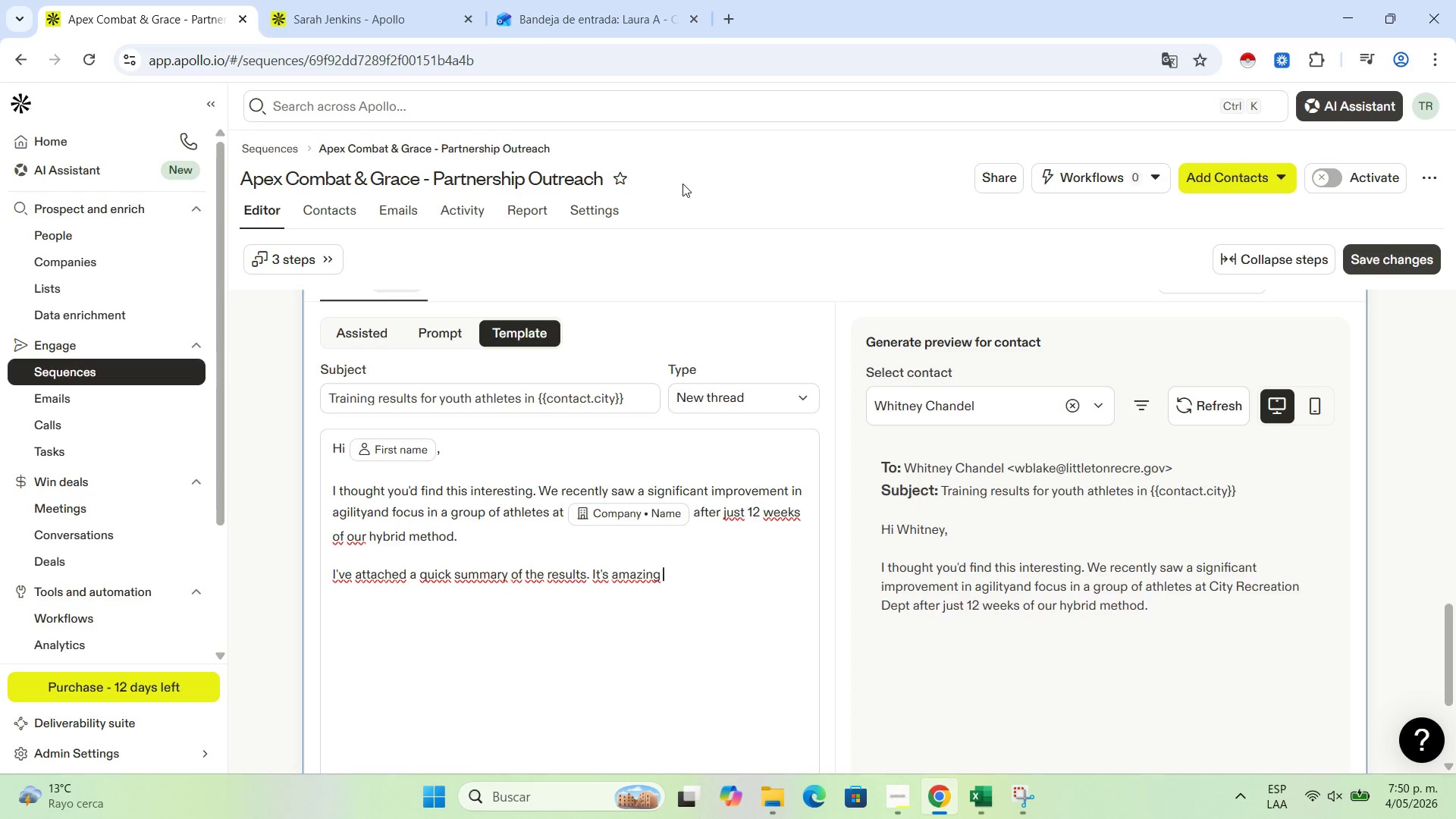 
type(what happens when you combine the precisio of ballet with the intensity of MMA.)
 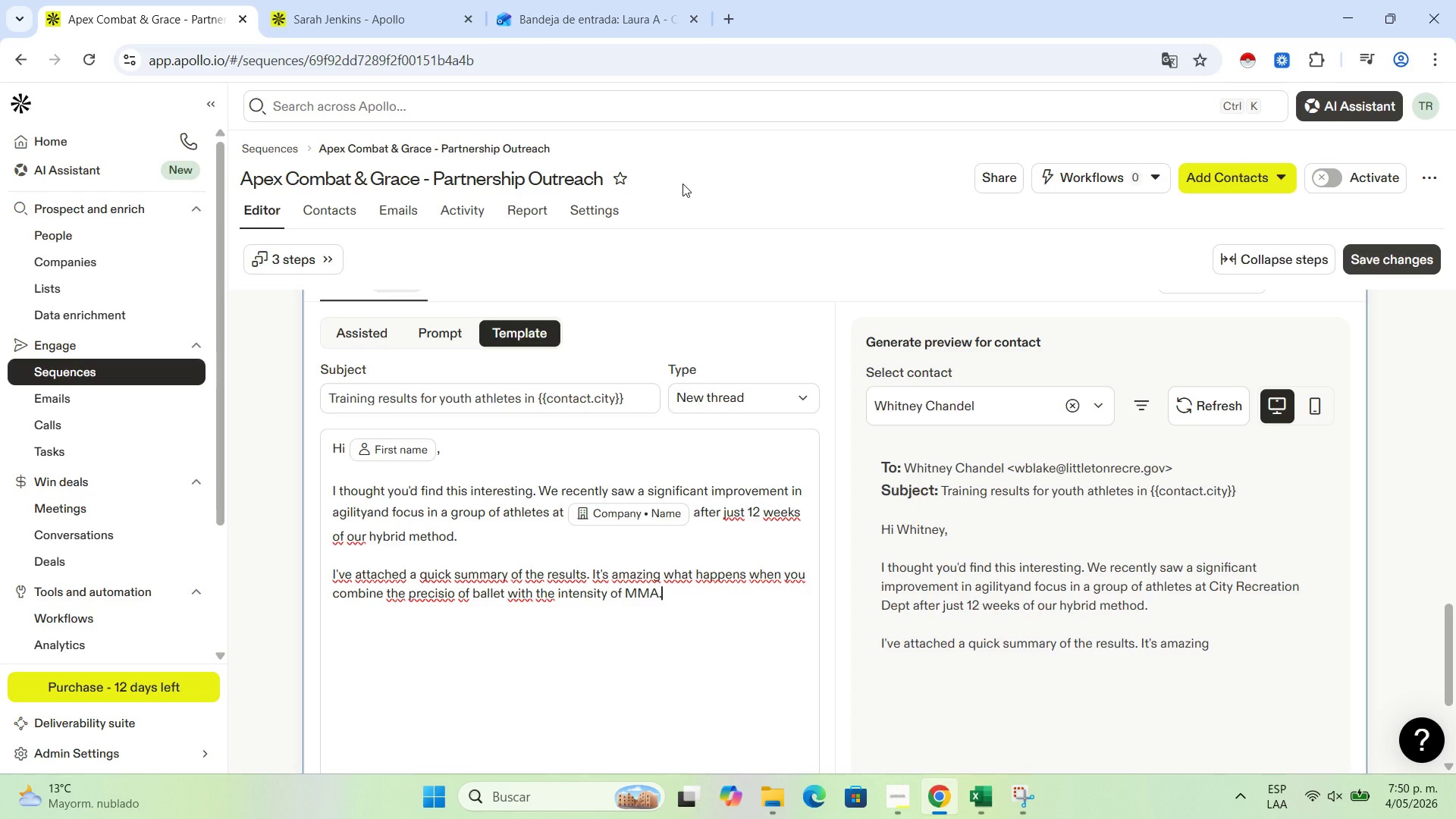 
key(Enter)
 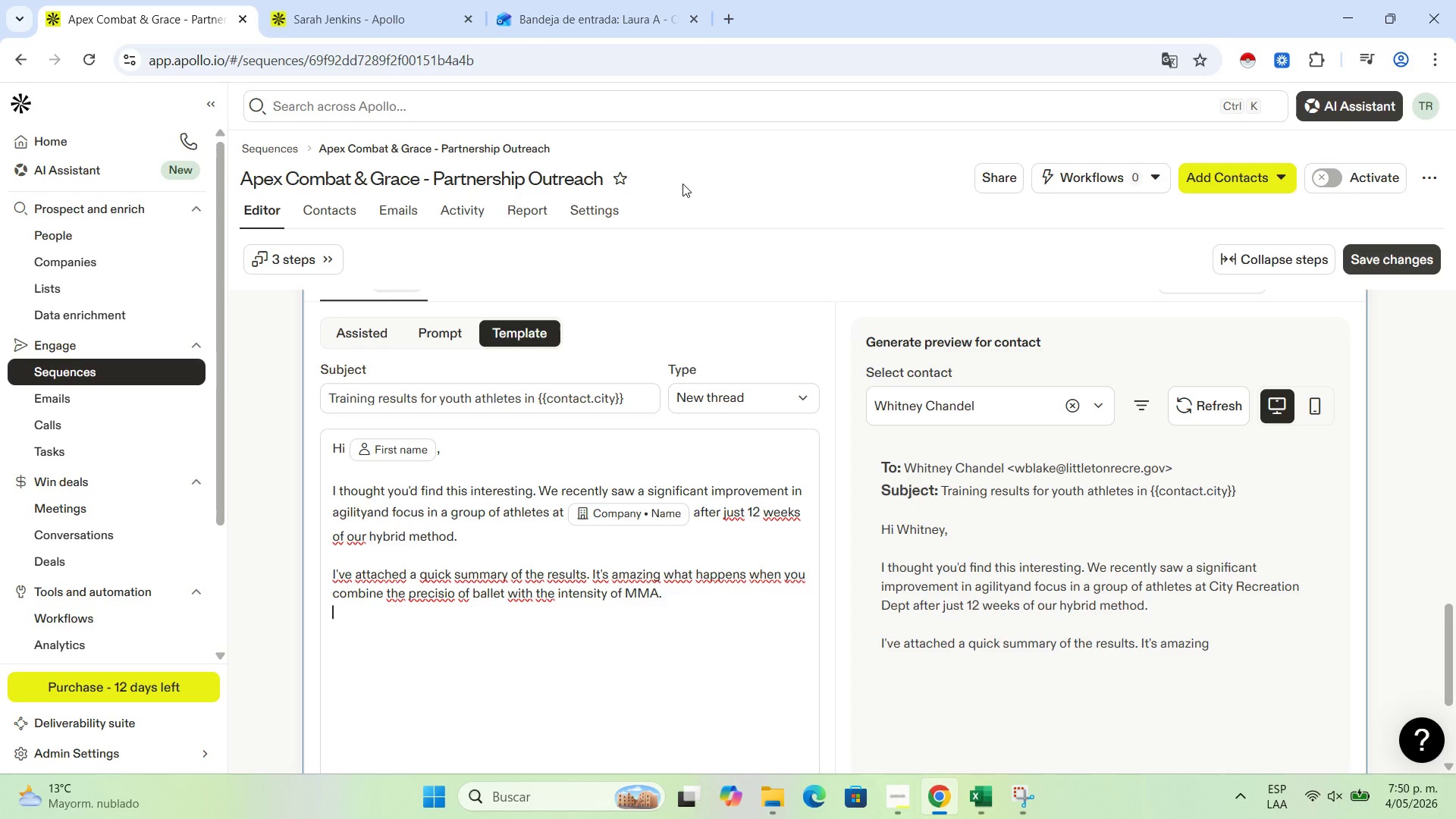 
key(Enter)
 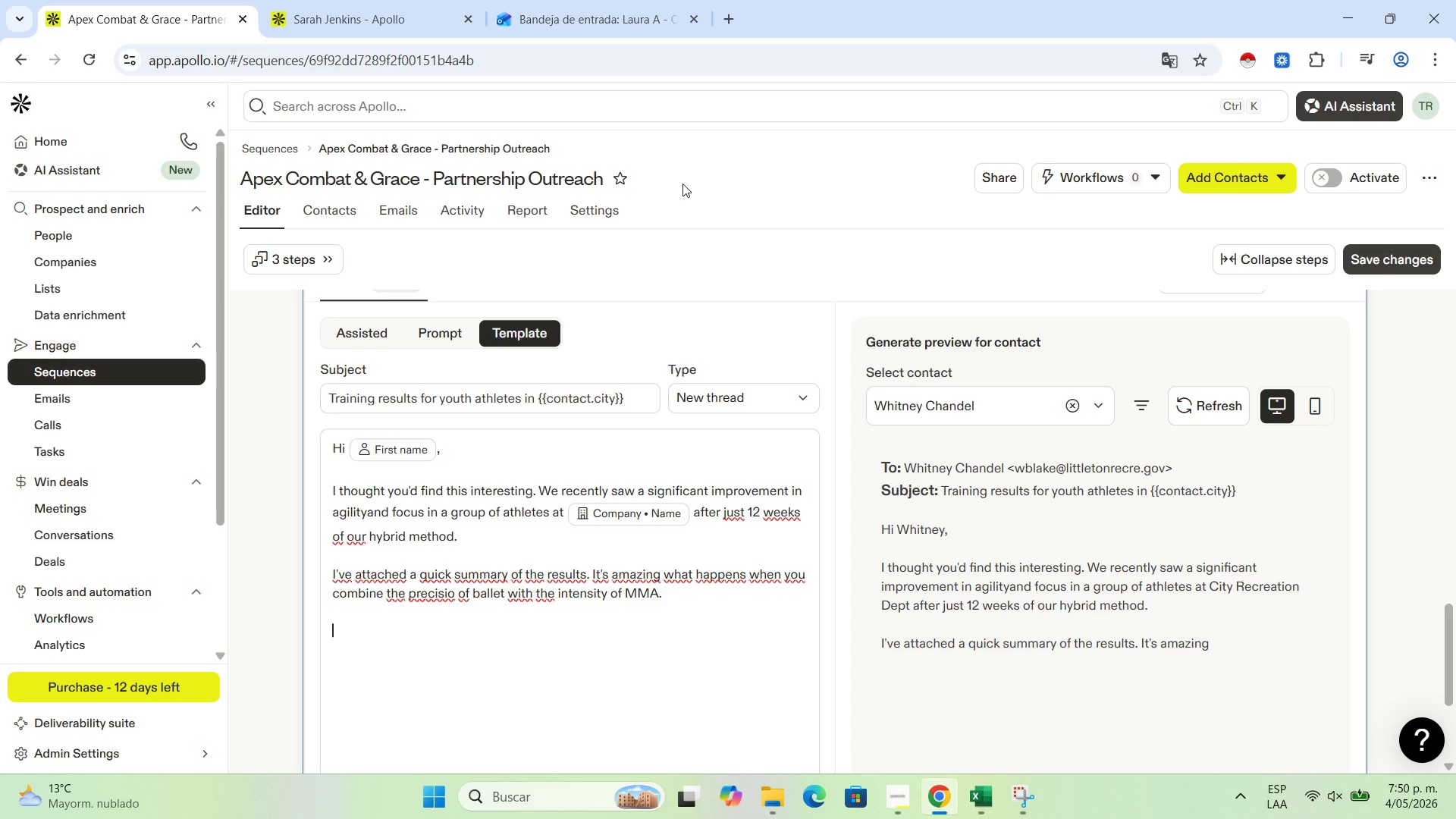 
type(Best, )
 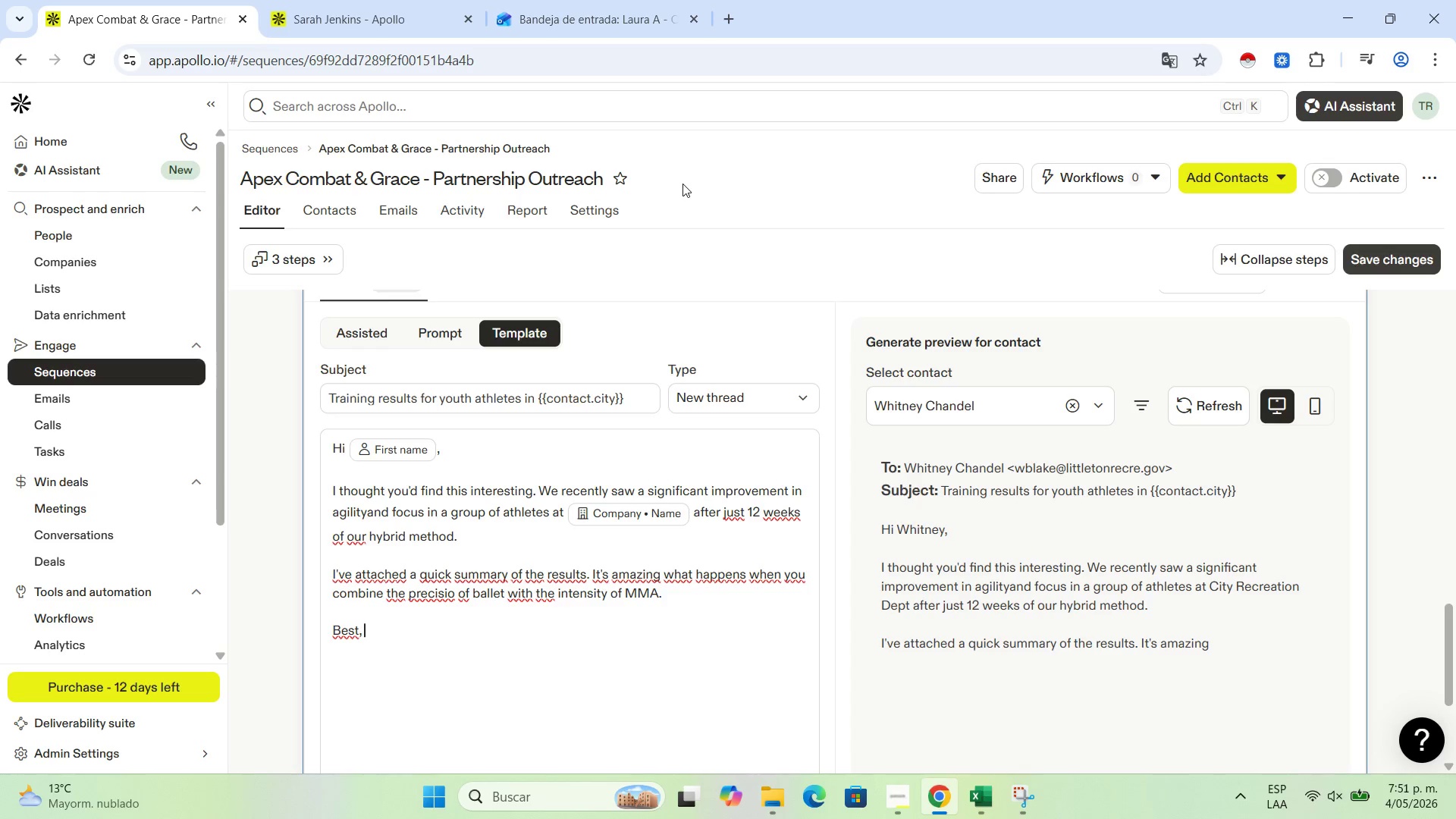 
key(Enter)
 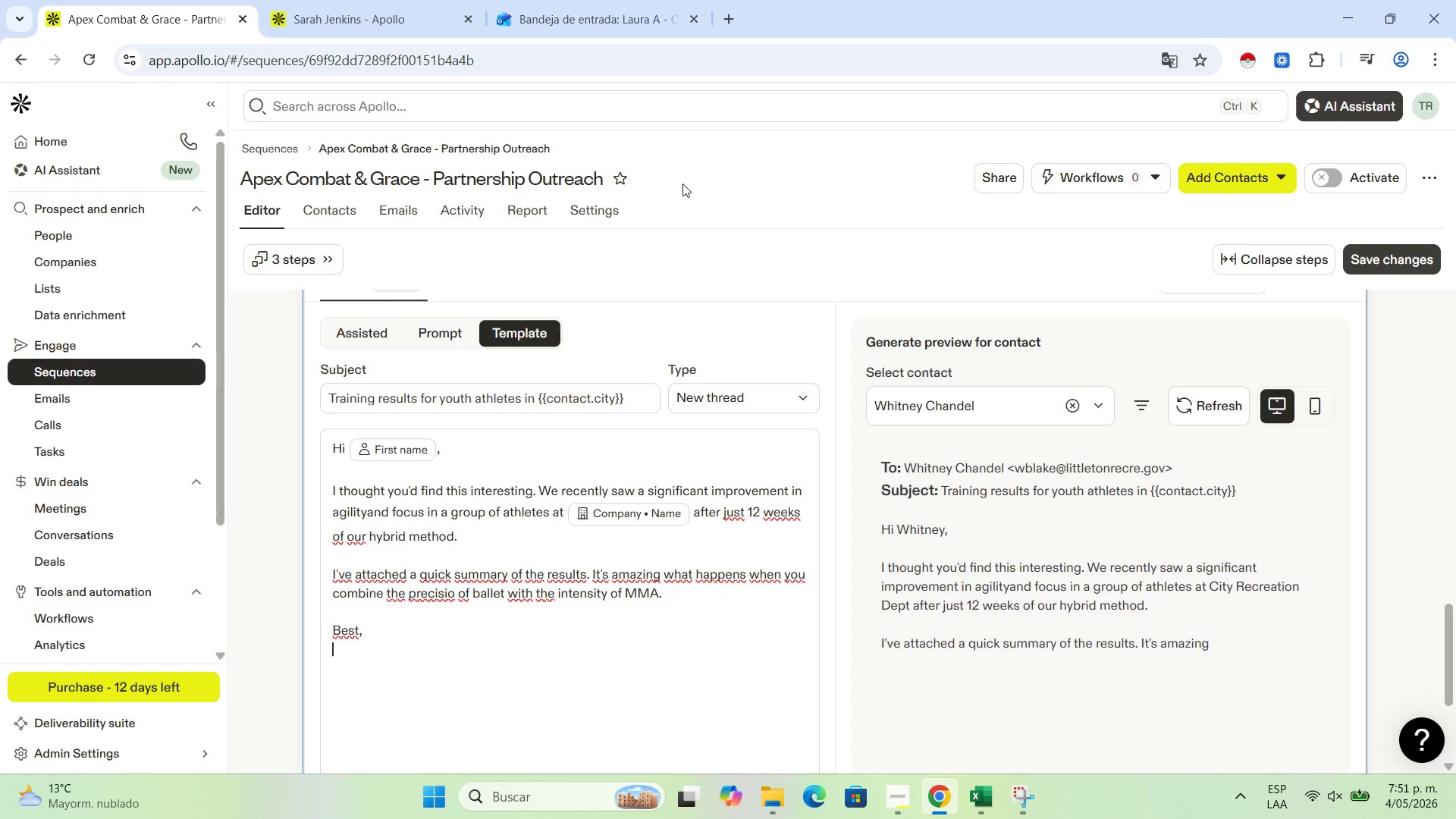 
type(Laura Agudelo)
 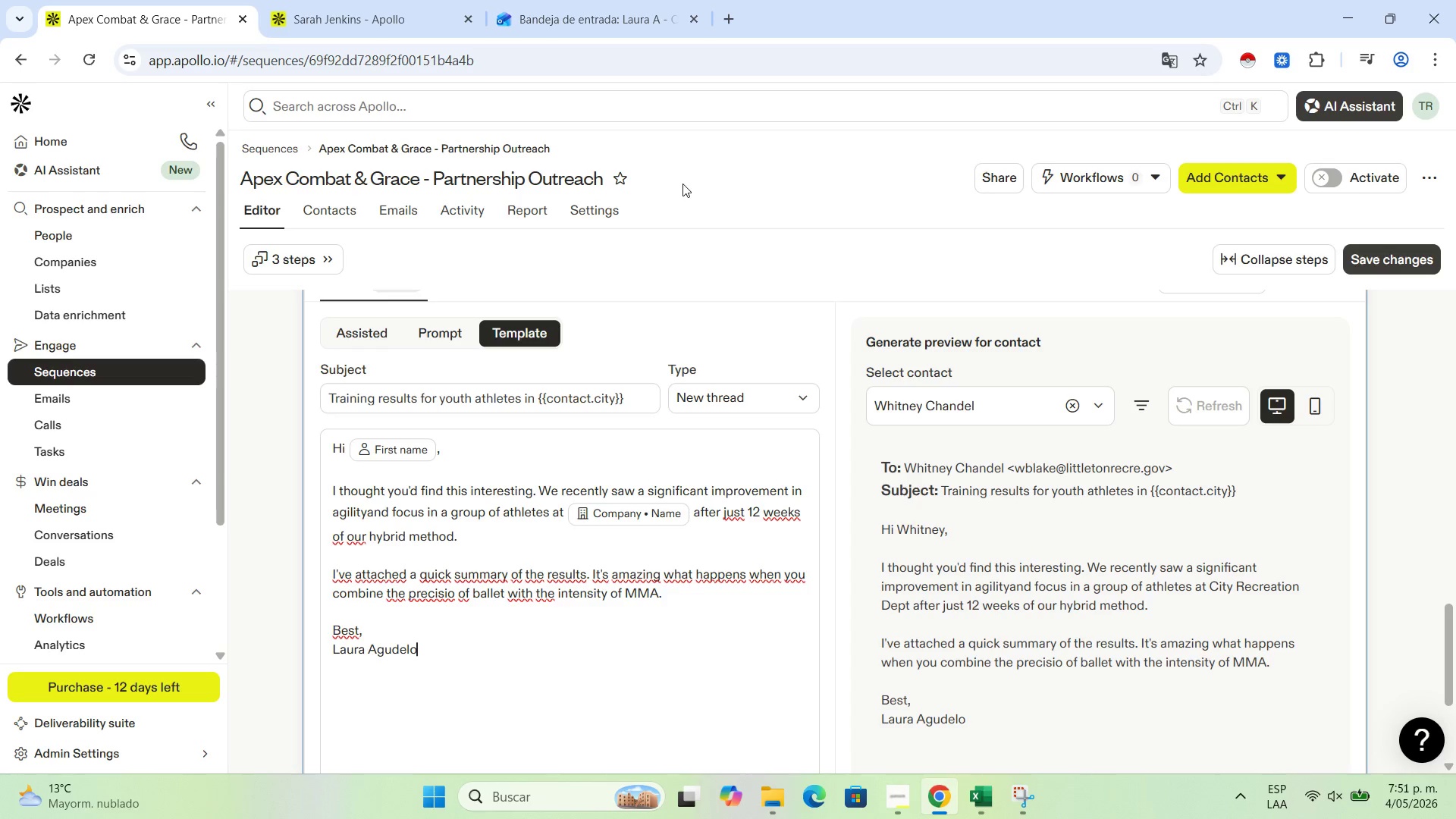 
wait(13.19)
 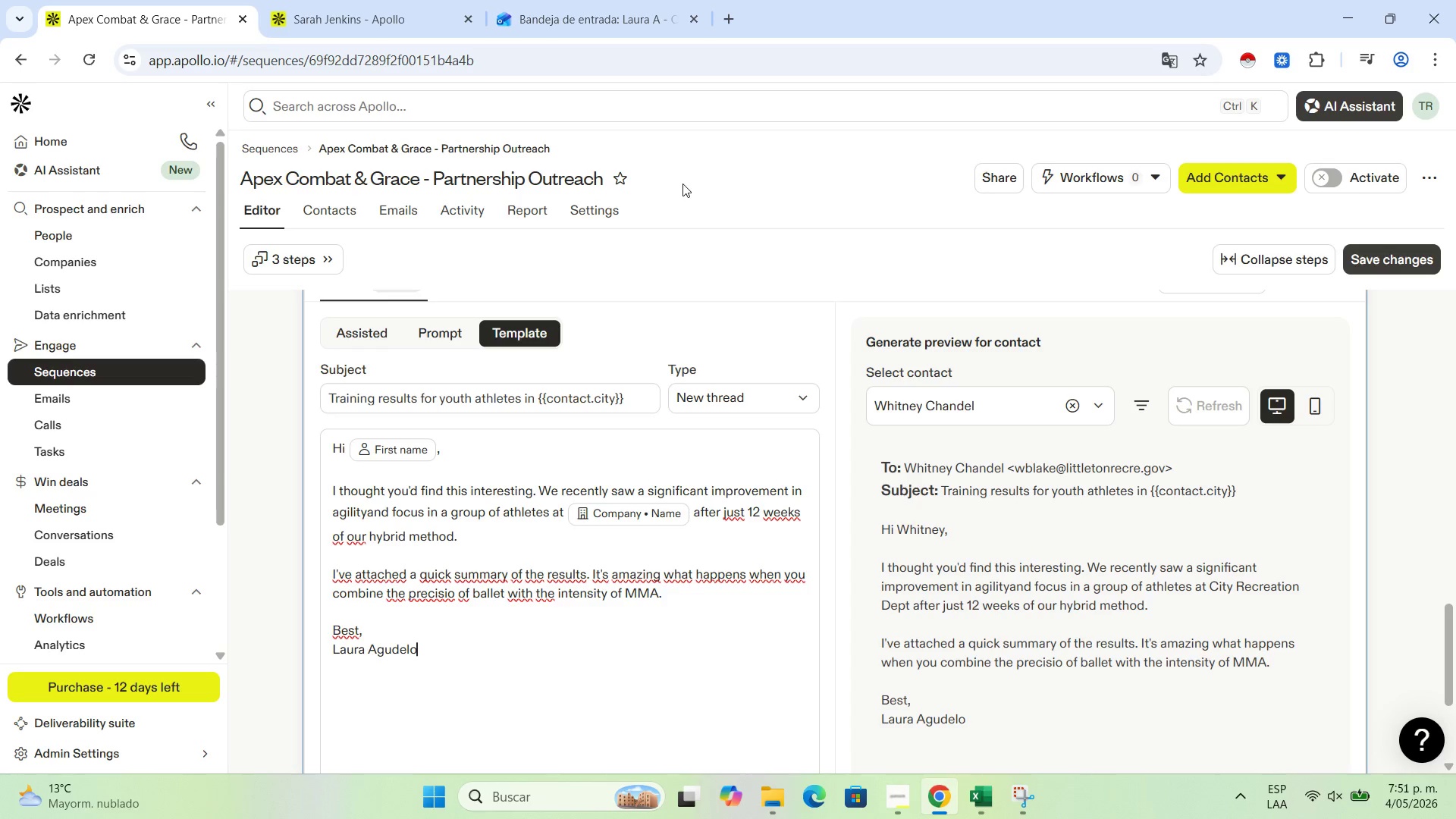 
scroll: coordinate [592, 629], scroll_direction: none, amount: 0.0
 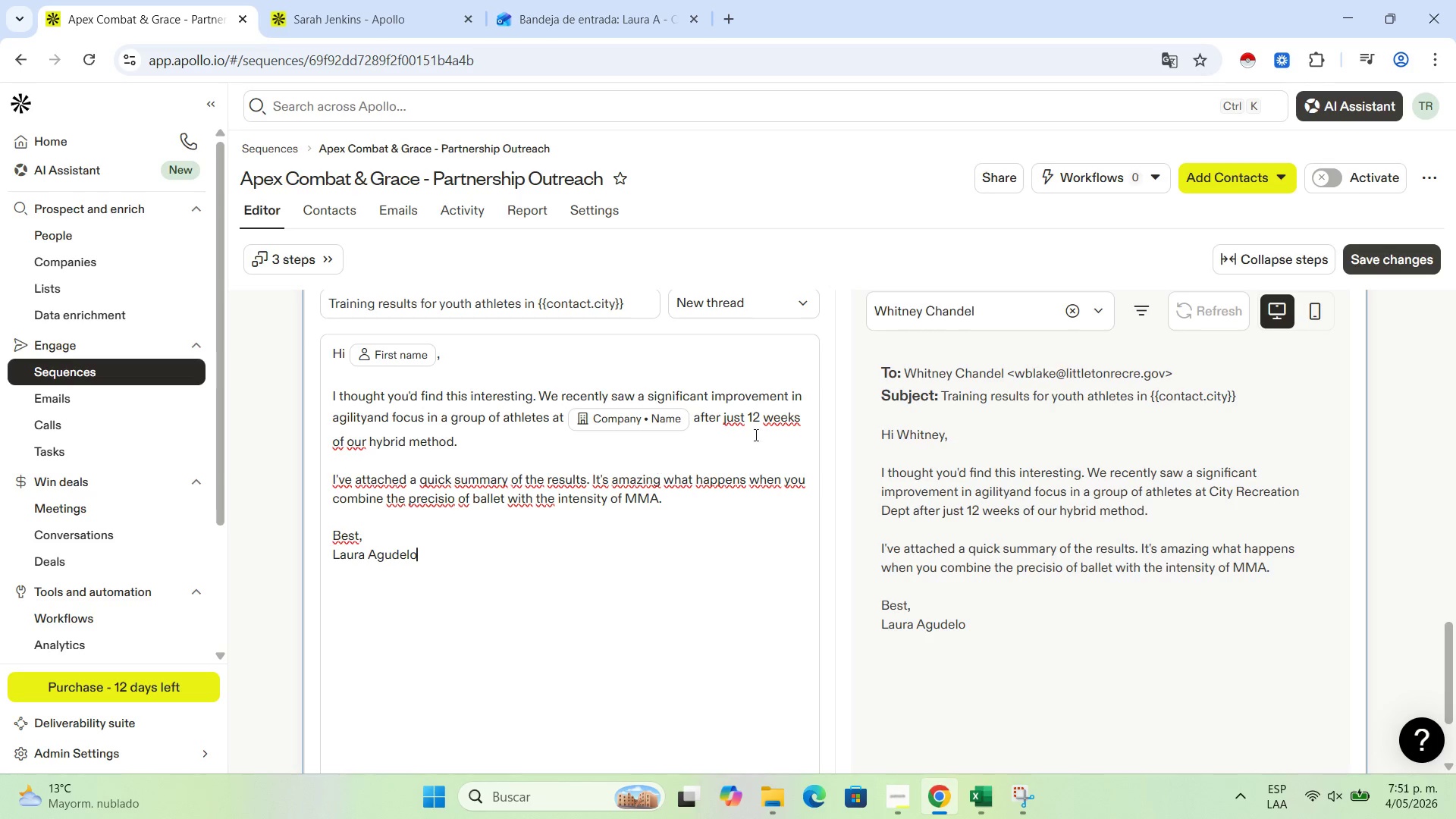 
left_click([1101, 306])
 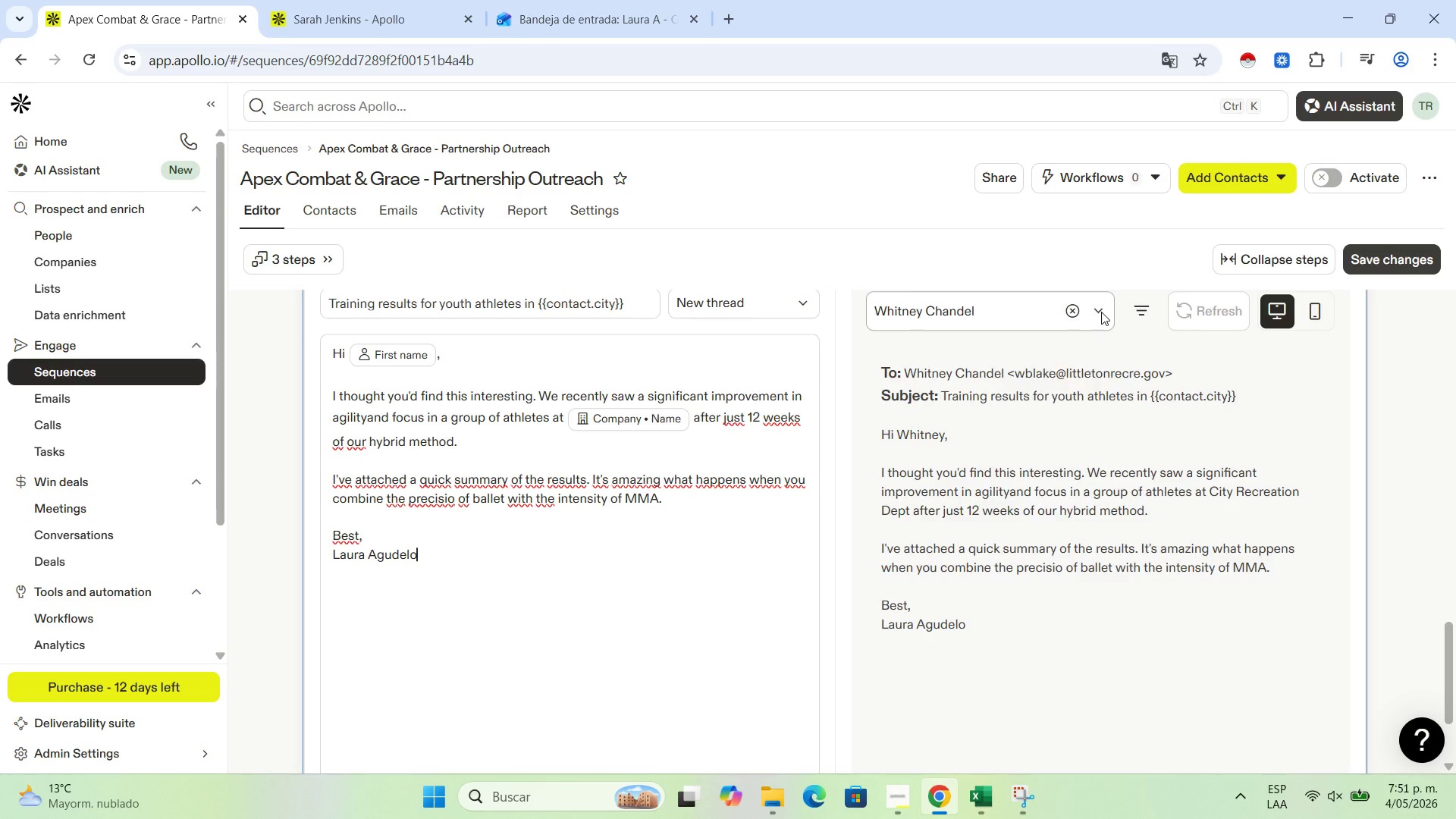 
left_click([1101, 312])
 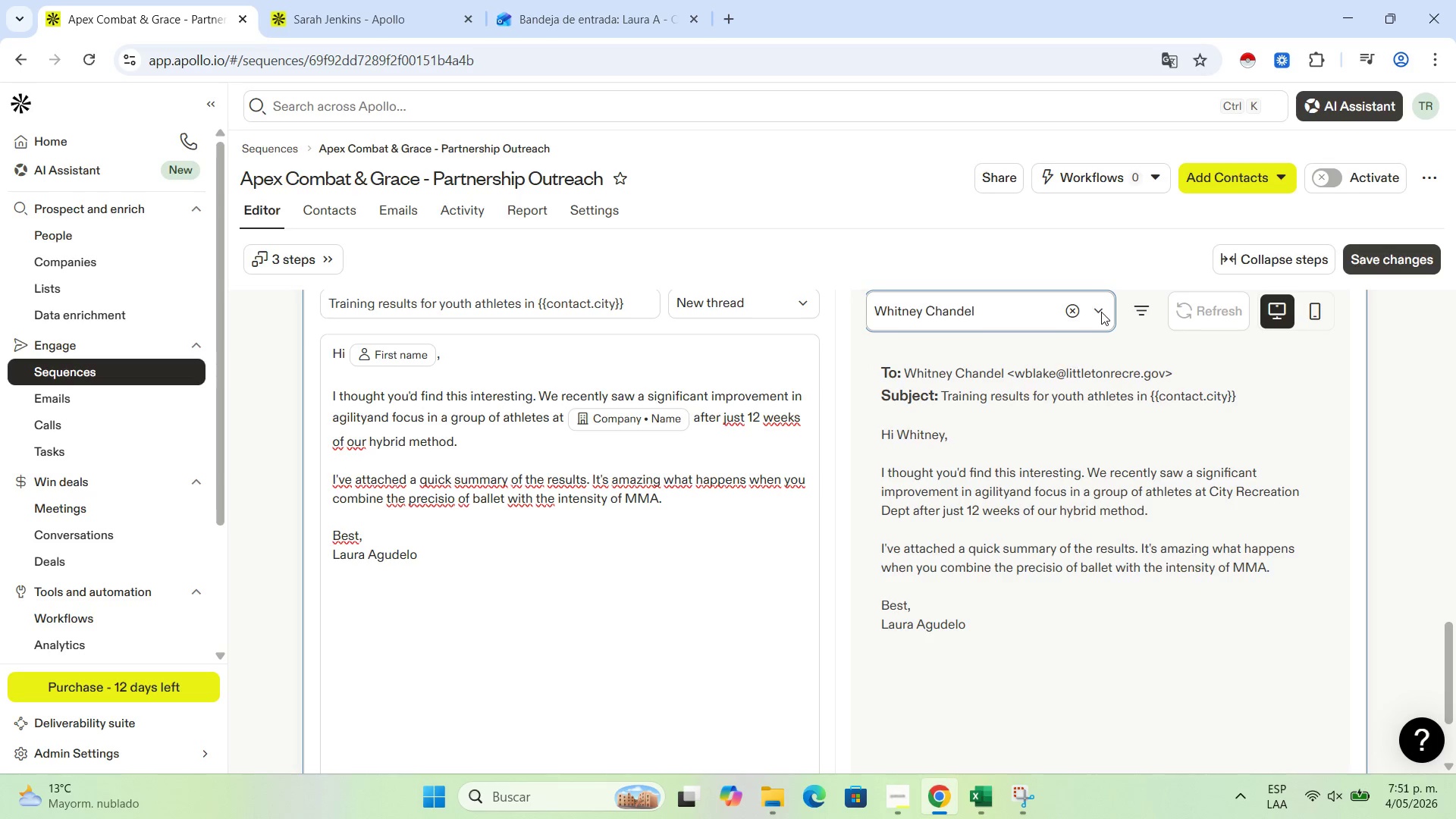 
left_click([1101, 312])
 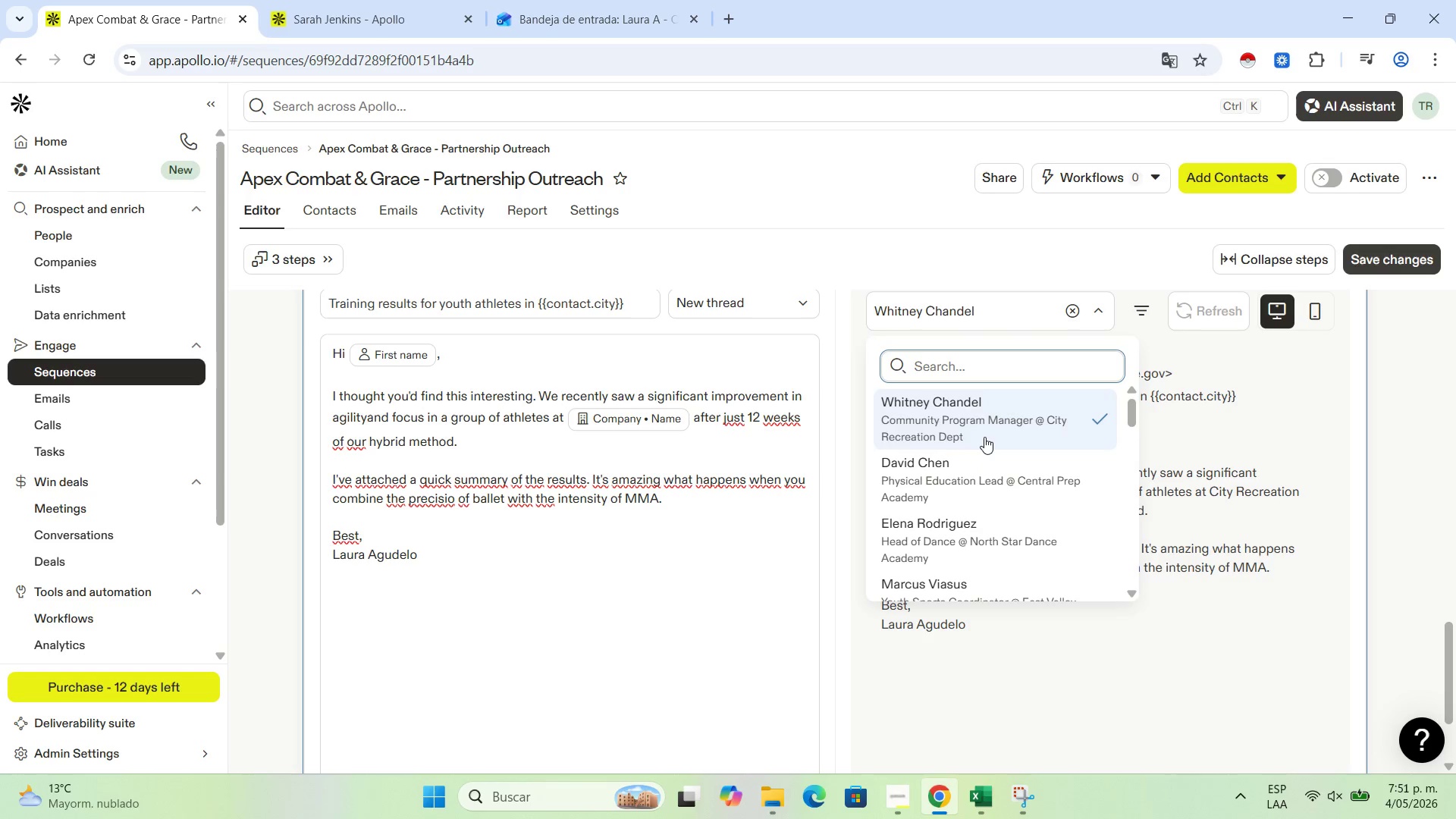 
scroll: coordinate [983, 448], scroll_direction: down, amount: 2.0
 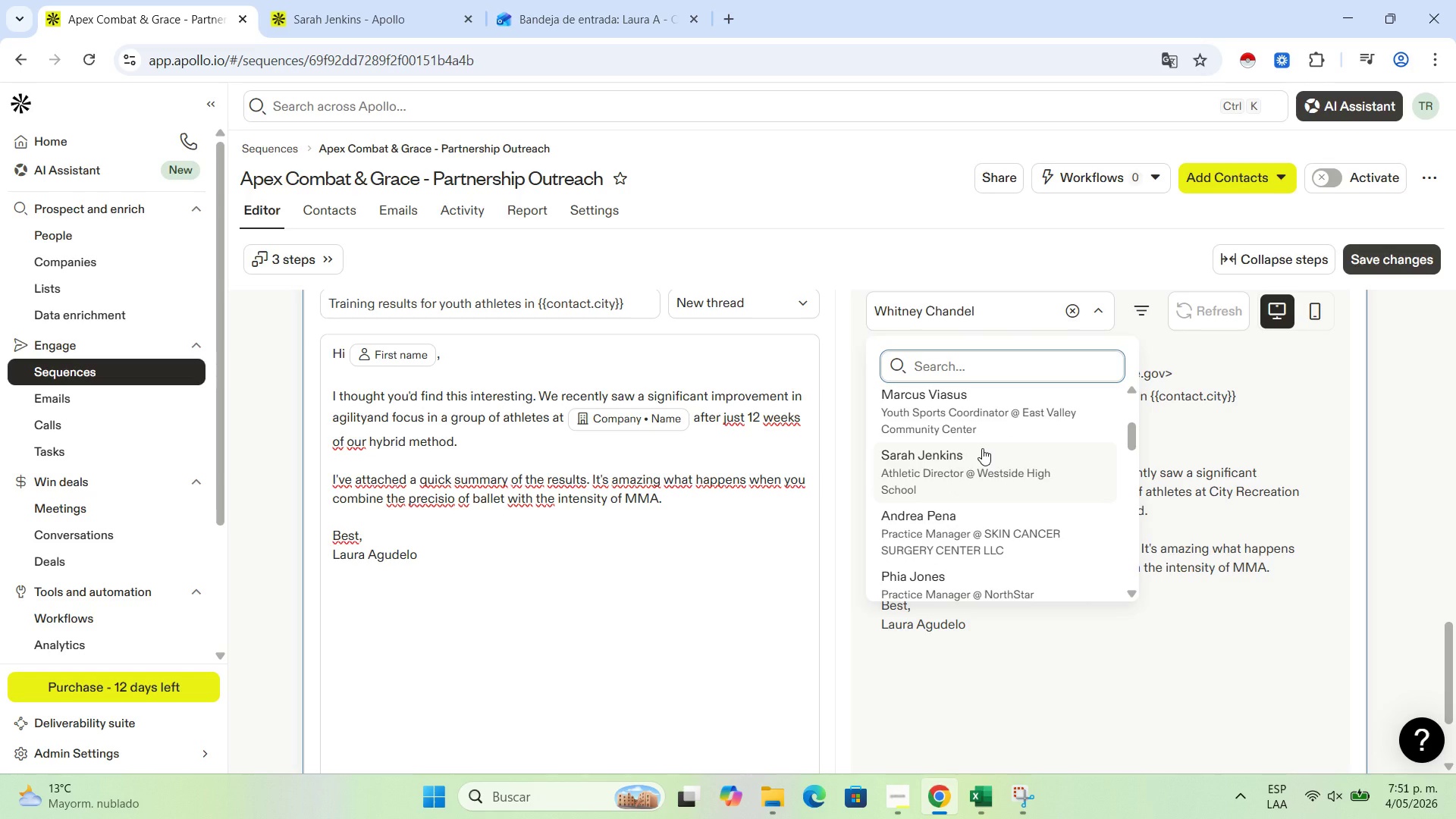 
left_click([982, 448])
 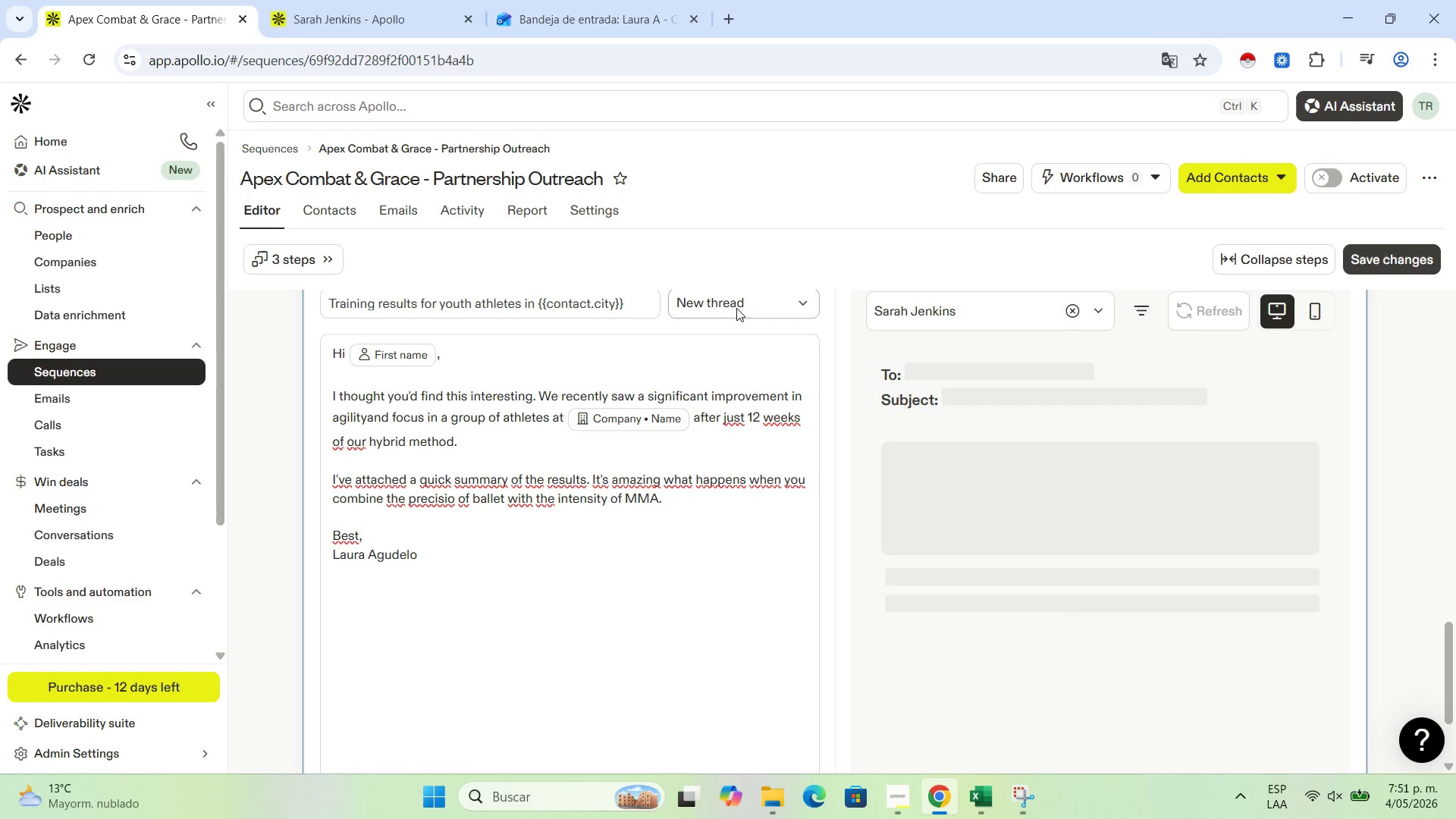 
scroll: coordinate [794, 256], scroll_direction: up, amount: 6.0
 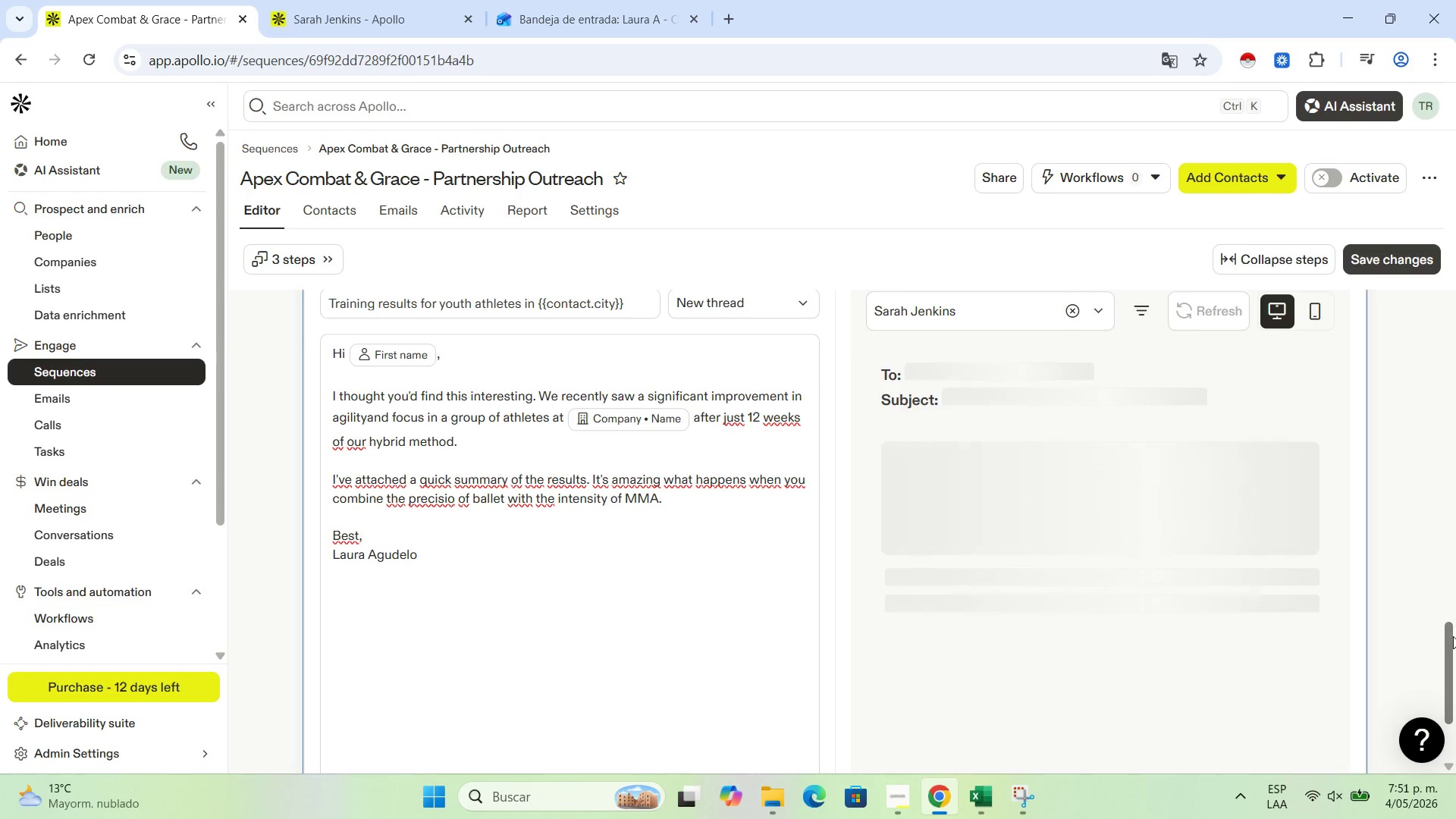 
left_click_drag(start_coordinate=[1453, 639], to_coordinate=[1450, 500])
 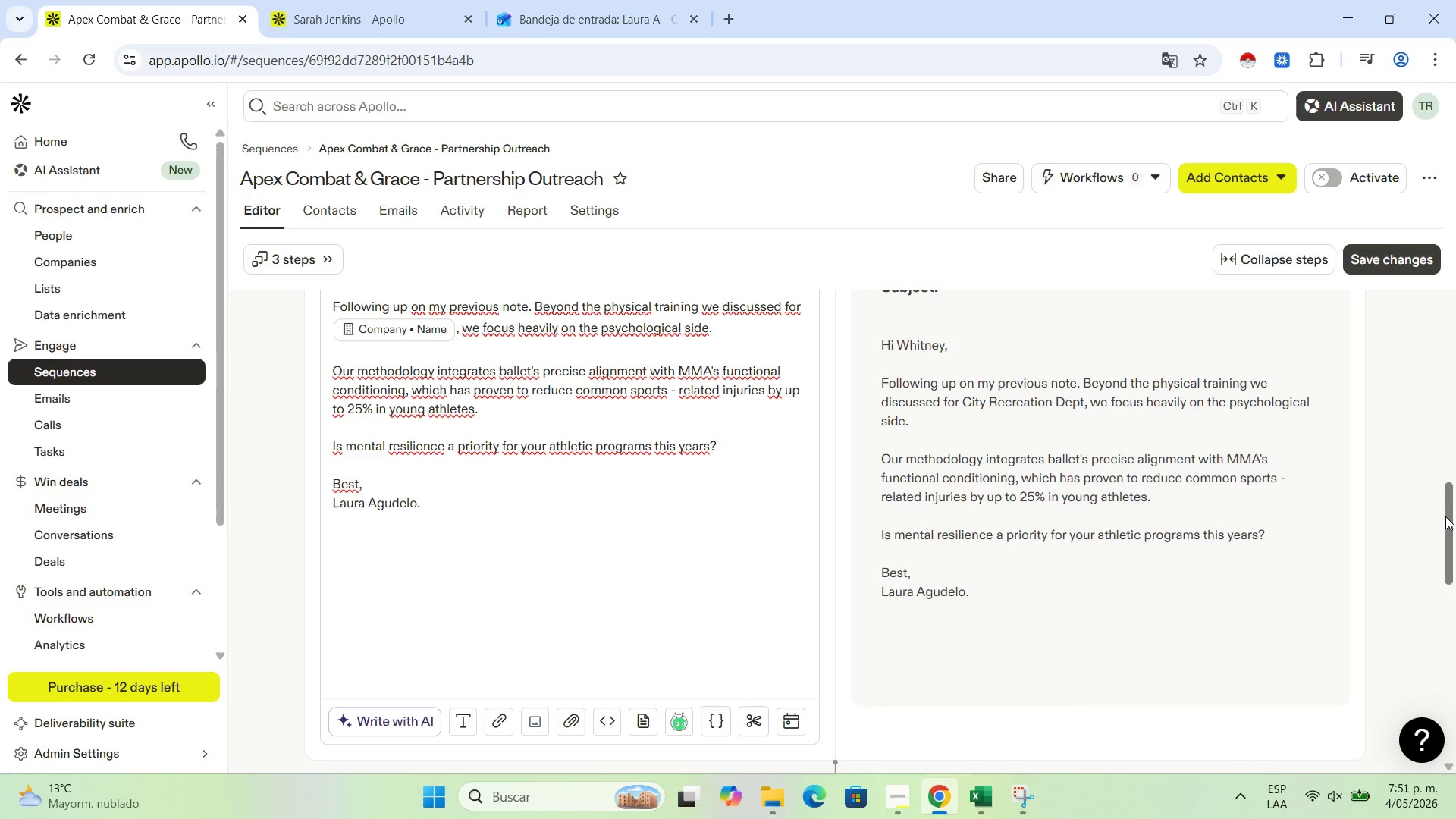 
left_click_drag(start_coordinate=[1445, 520], to_coordinate=[1455, 587])
 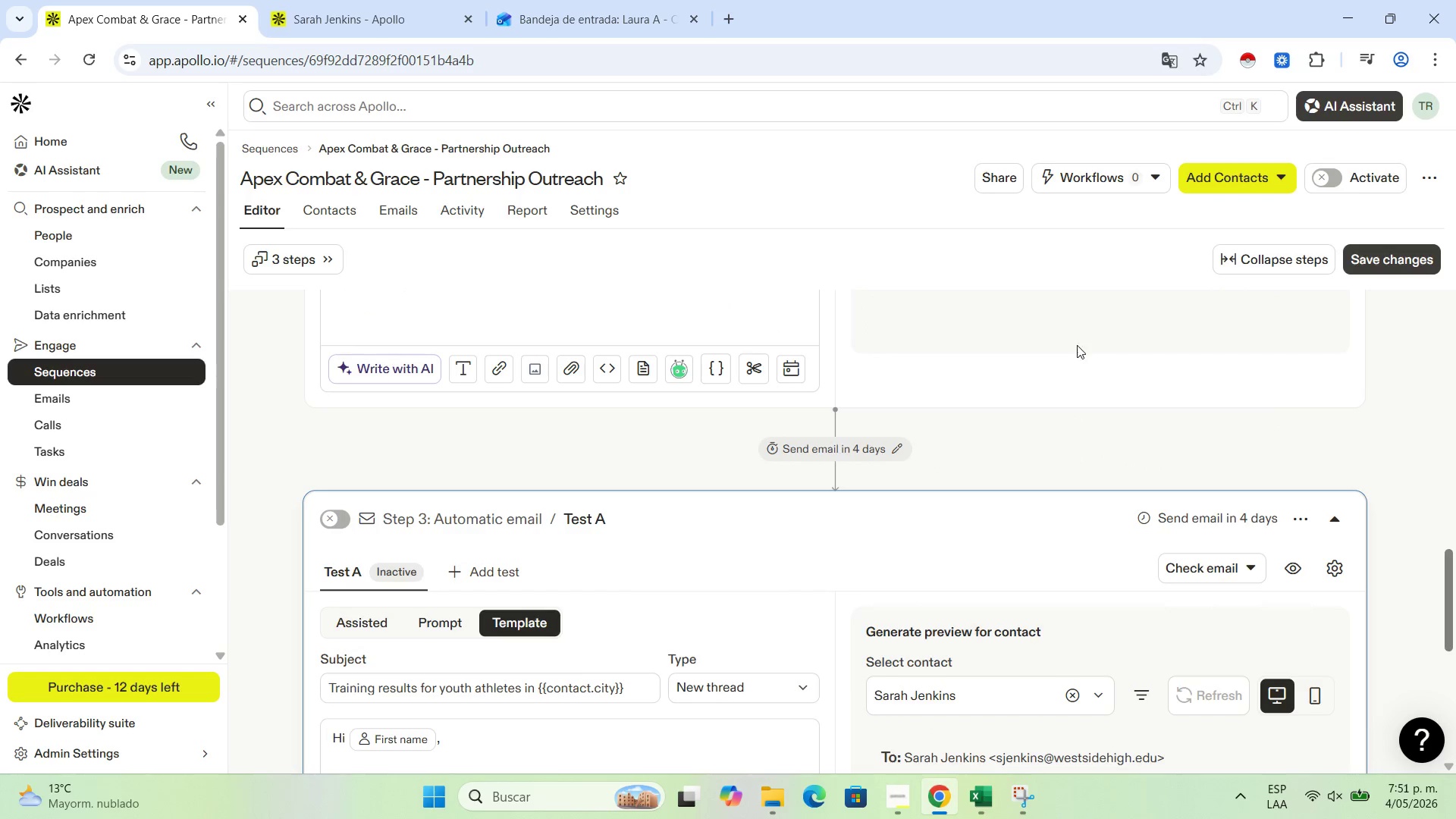 
scroll: coordinate [1093, 488], scroll_direction: down, amount: 4.0
 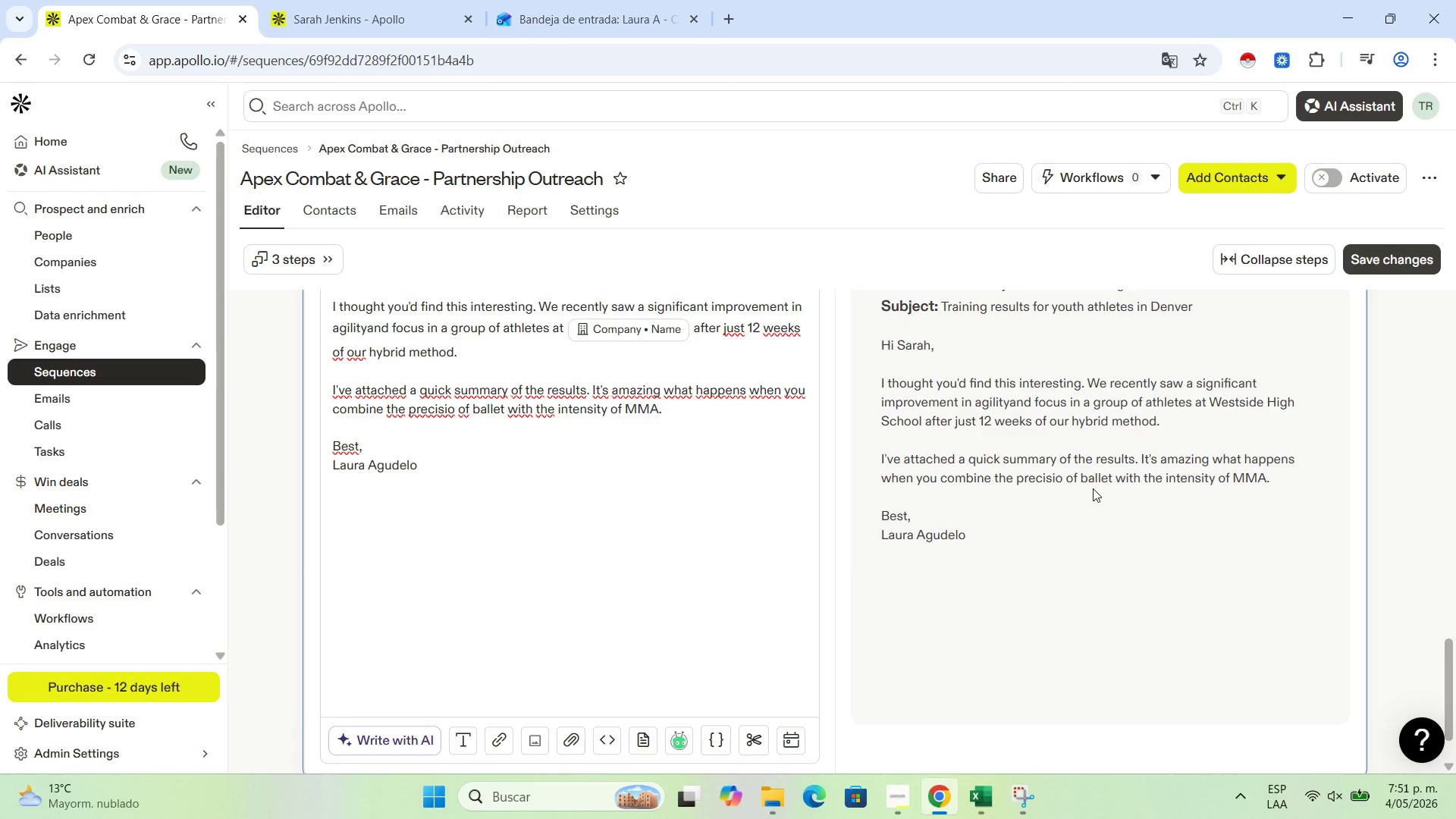 
scroll: coordinate [1093, 488], scroll_direction: none, amount: 0.0
 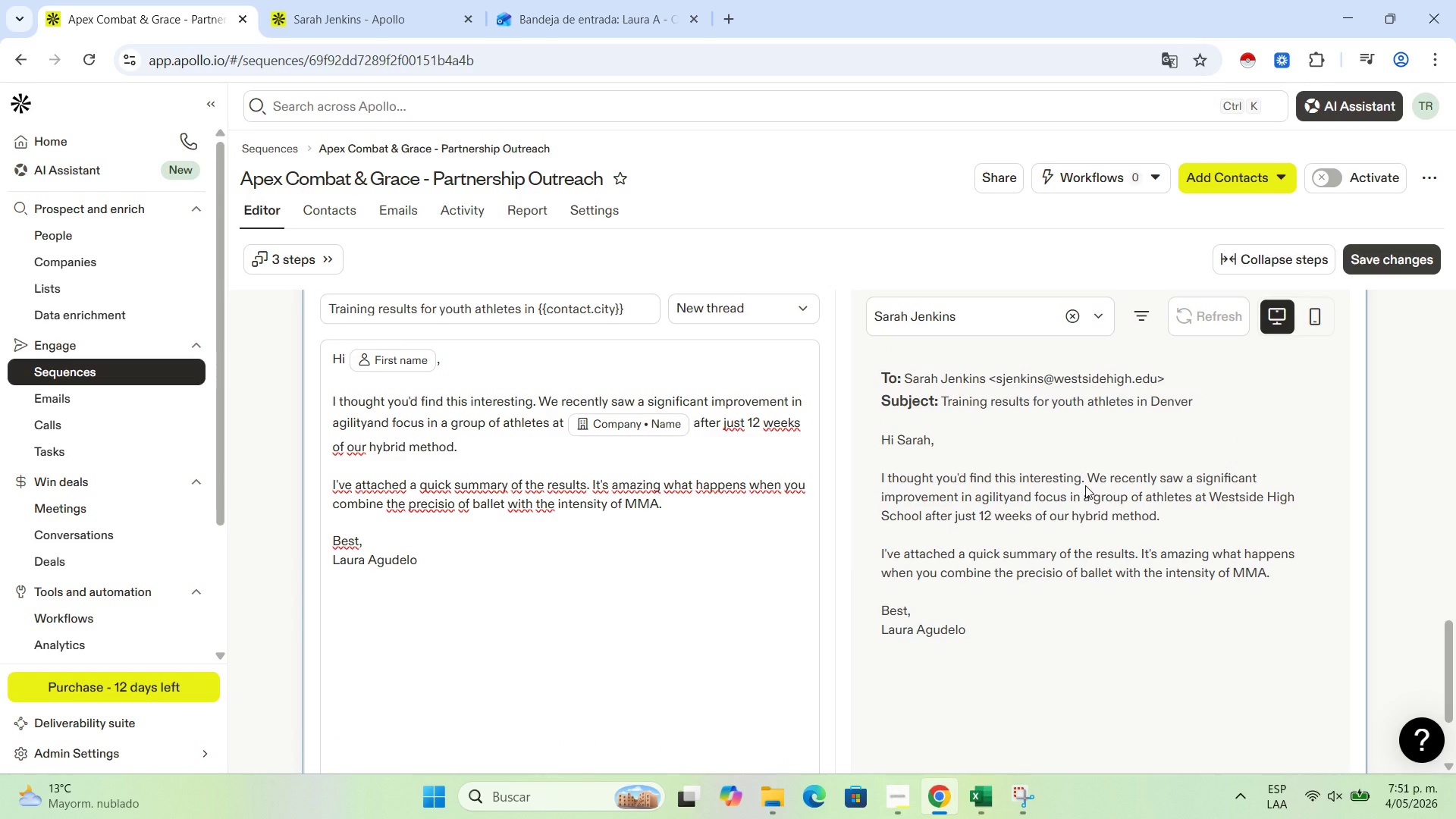 
wait(11.5)
 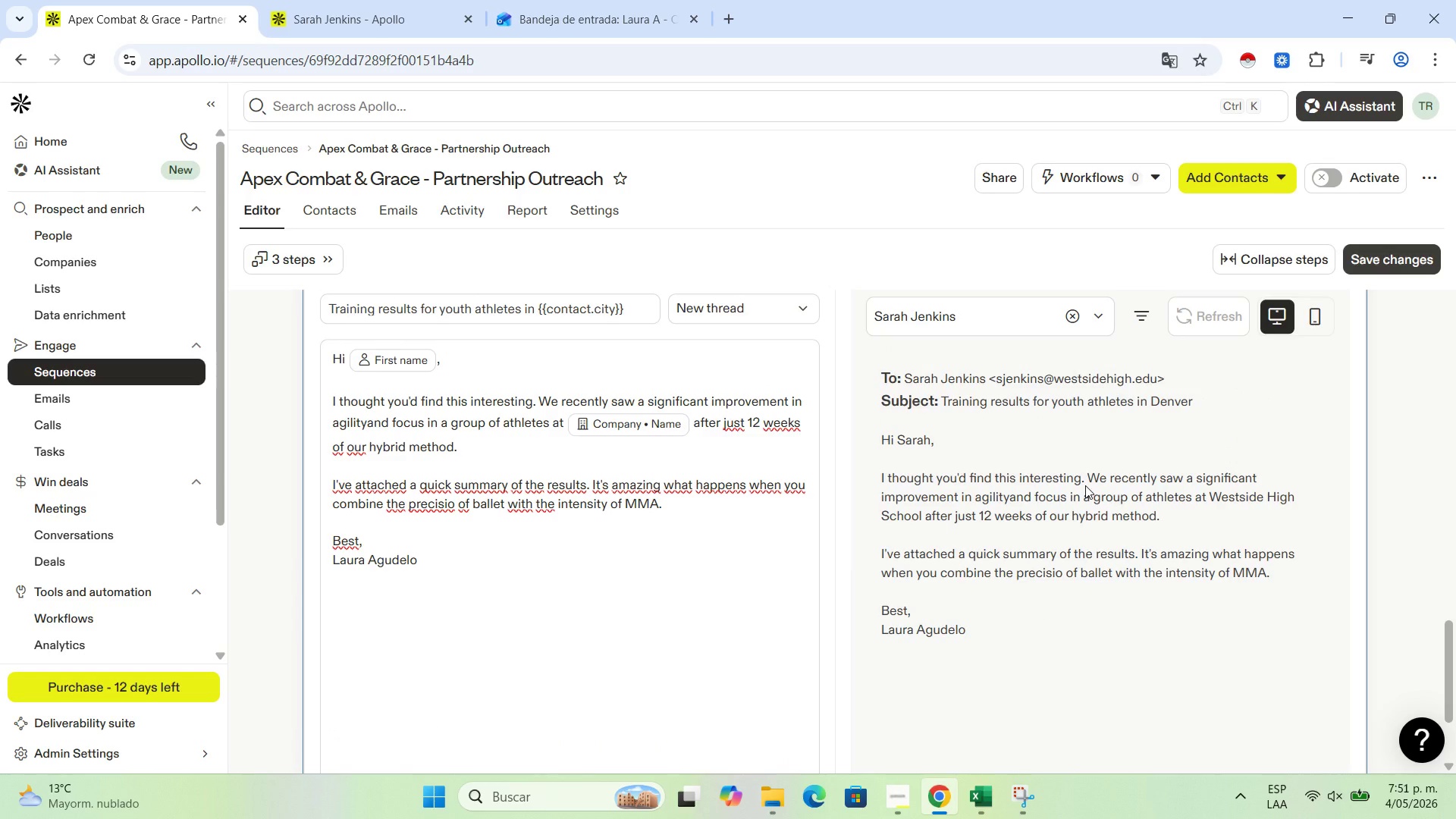 
scroll: coordinate [858, 517], scroll_direction: down, amount: 7.0
 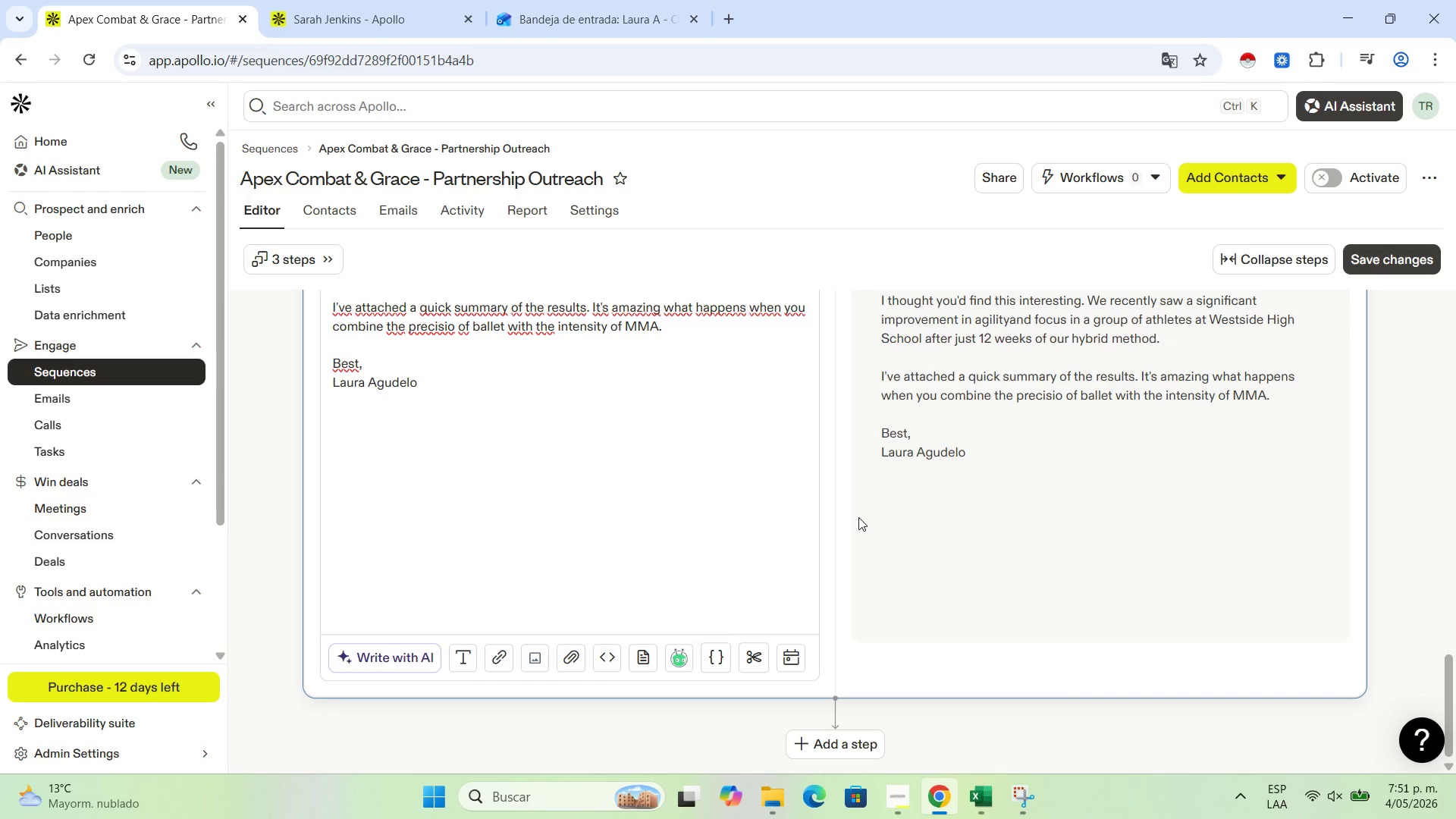 
scroll: coordinate [858, 517], scroll_direction: up, amount: 13.0
 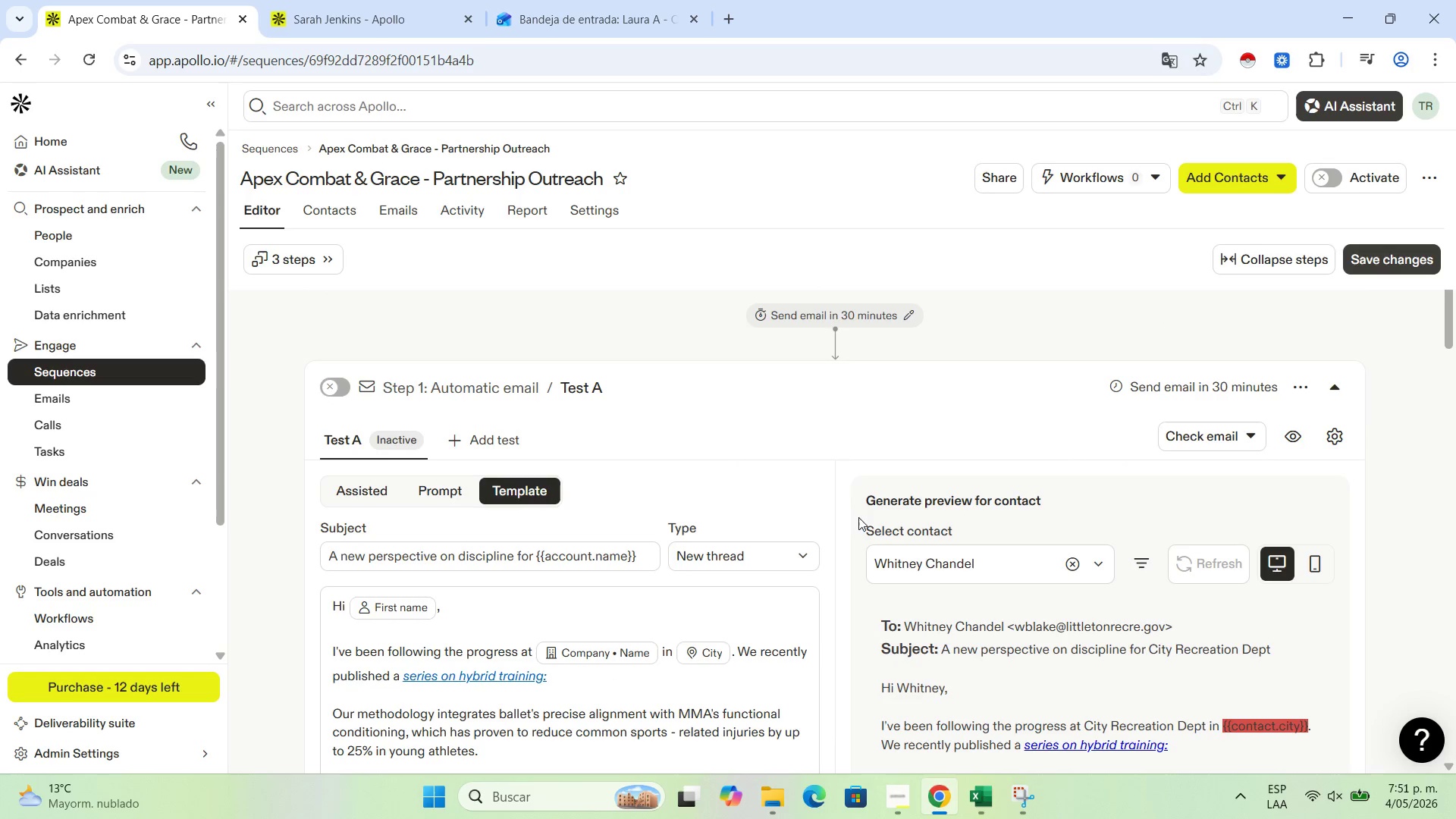 
scroll: coordinate [786, 487], scroll_direction: down, amount: 1.0
 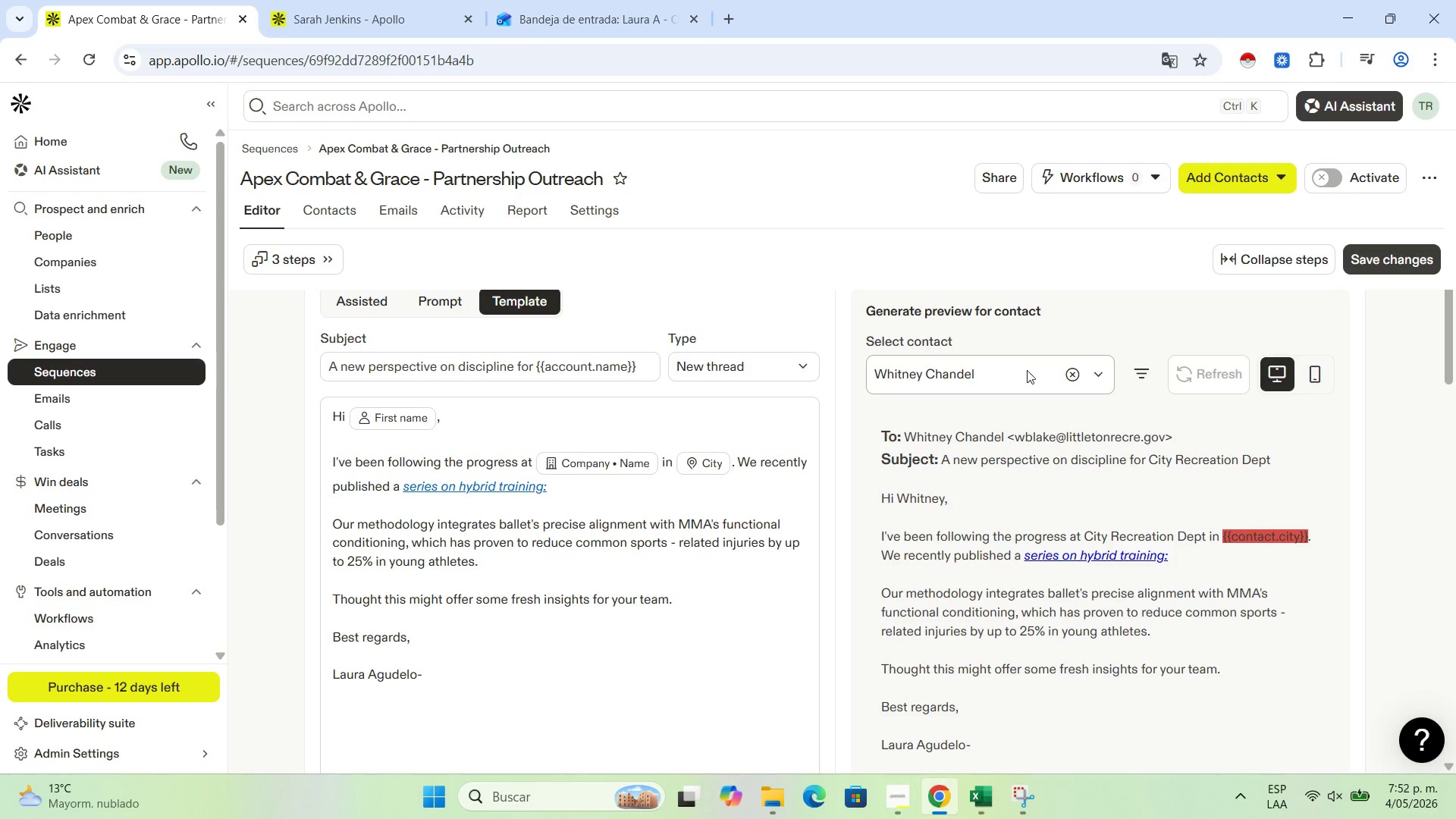 
left_click([1097, 379])
 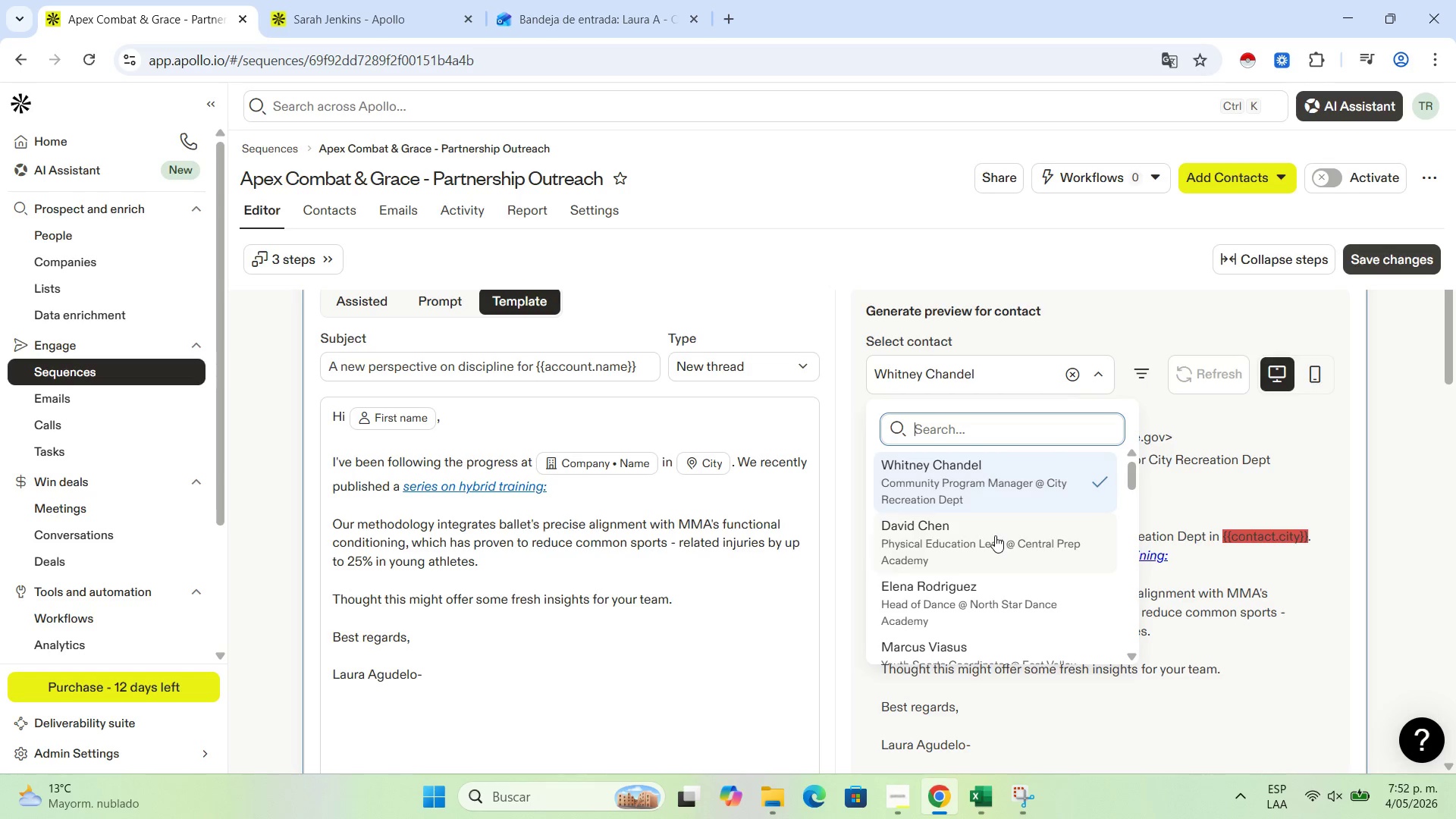 
scroll: coordinate [995, 541], scroll_direction: down, amount: 1.0
 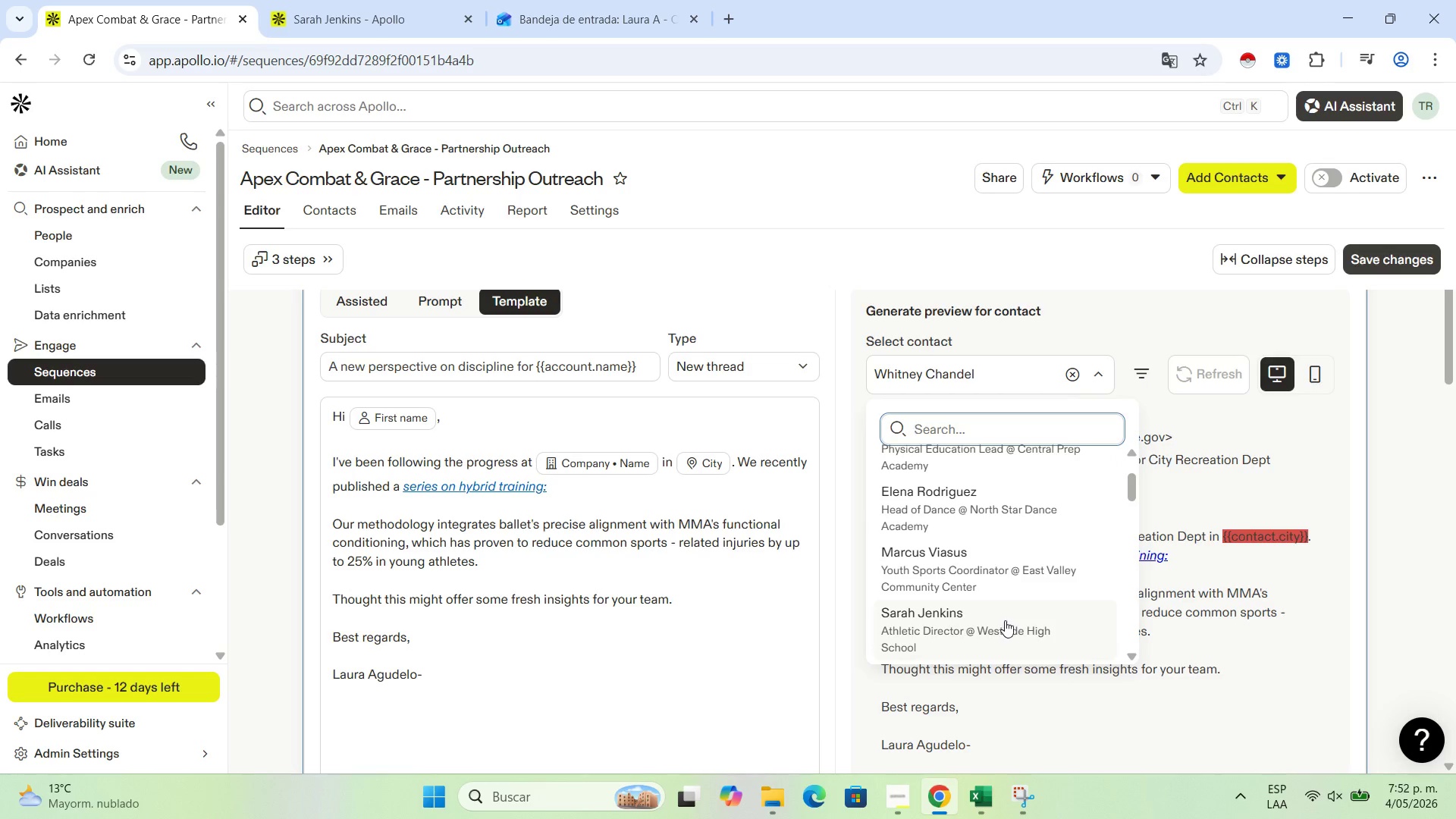 
left_click([1006, 620])
 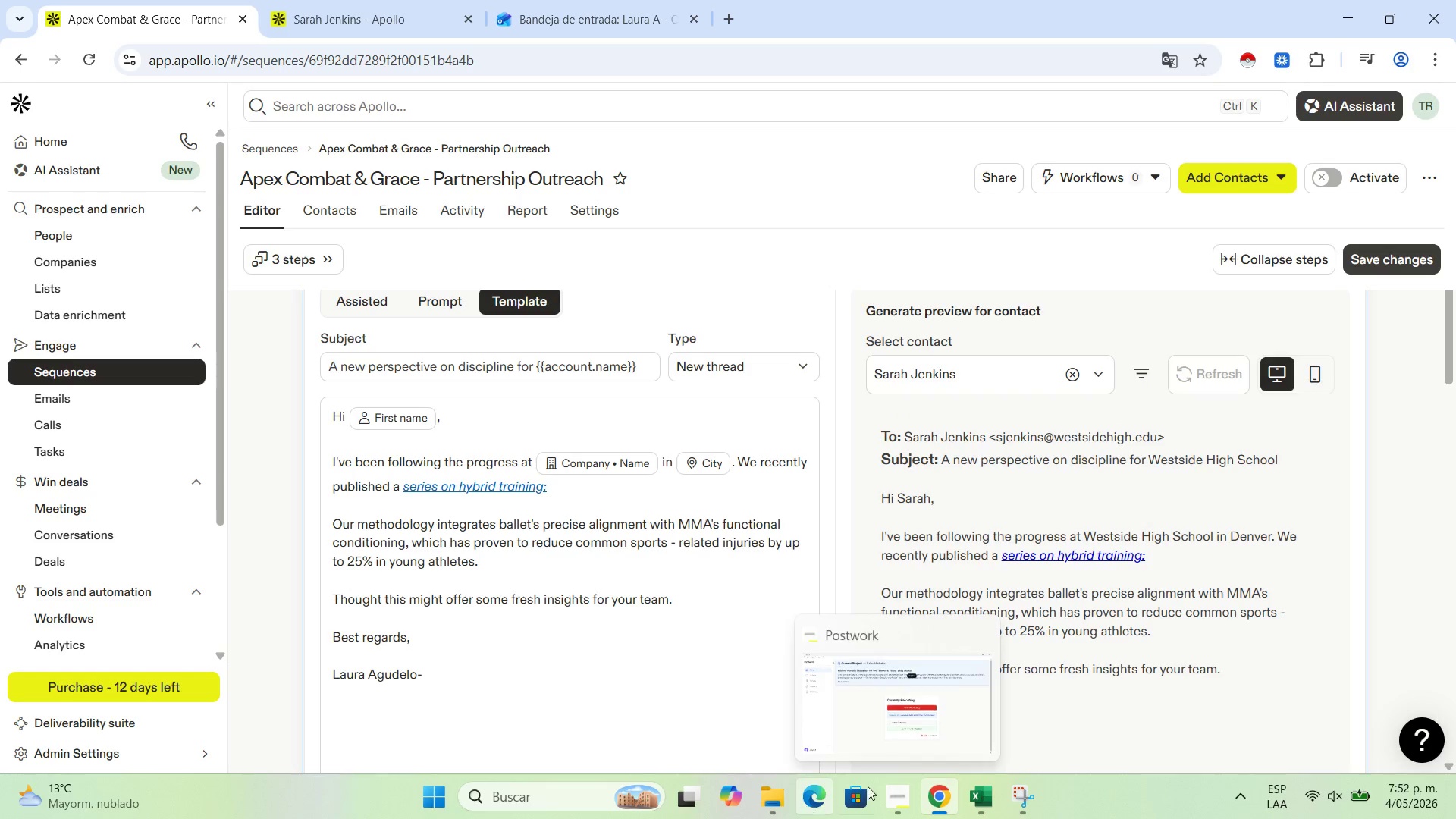 
wait(8.02)
 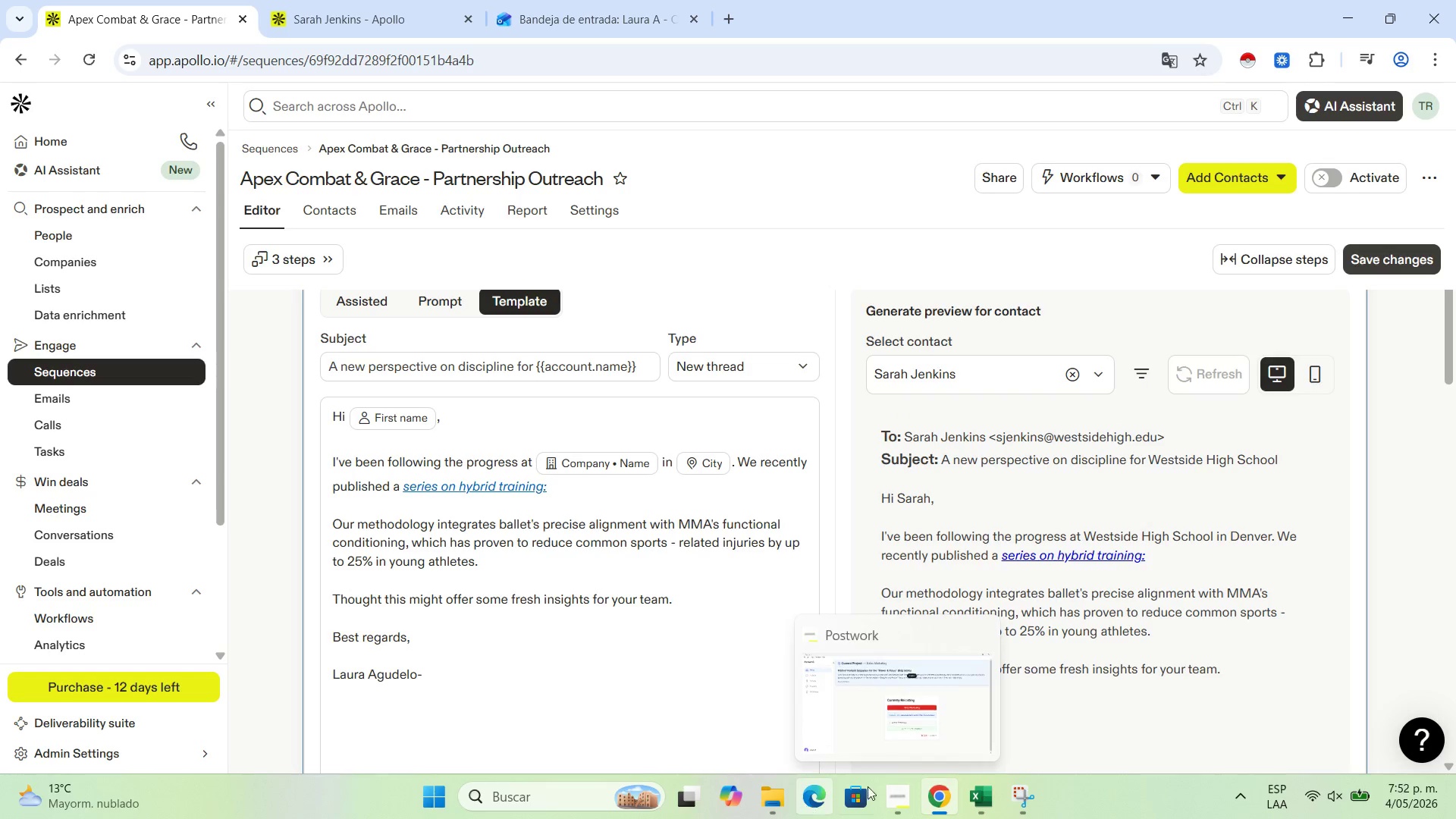 
double_click([435, 209])
 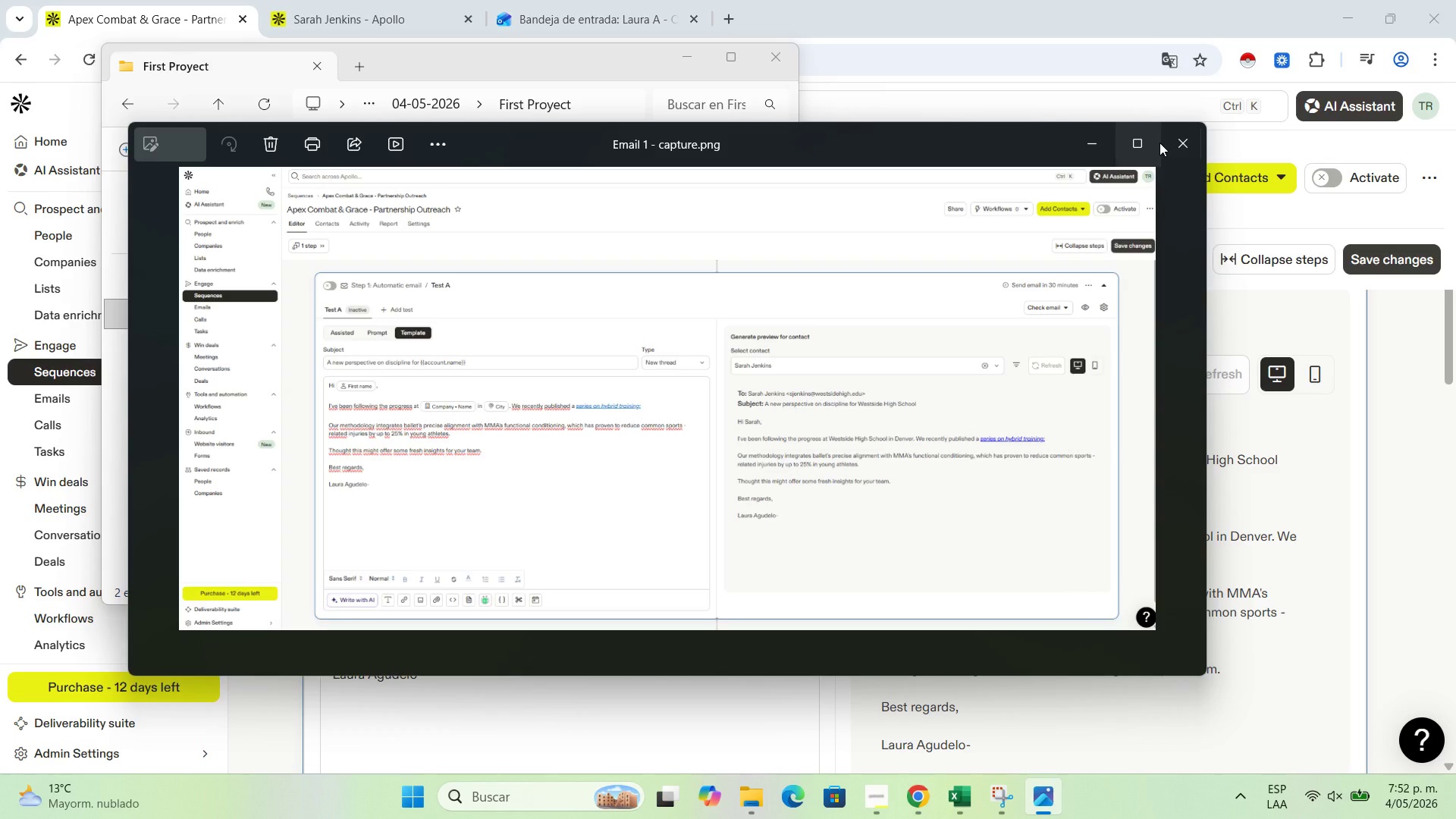 
left_click([1171, 147])
 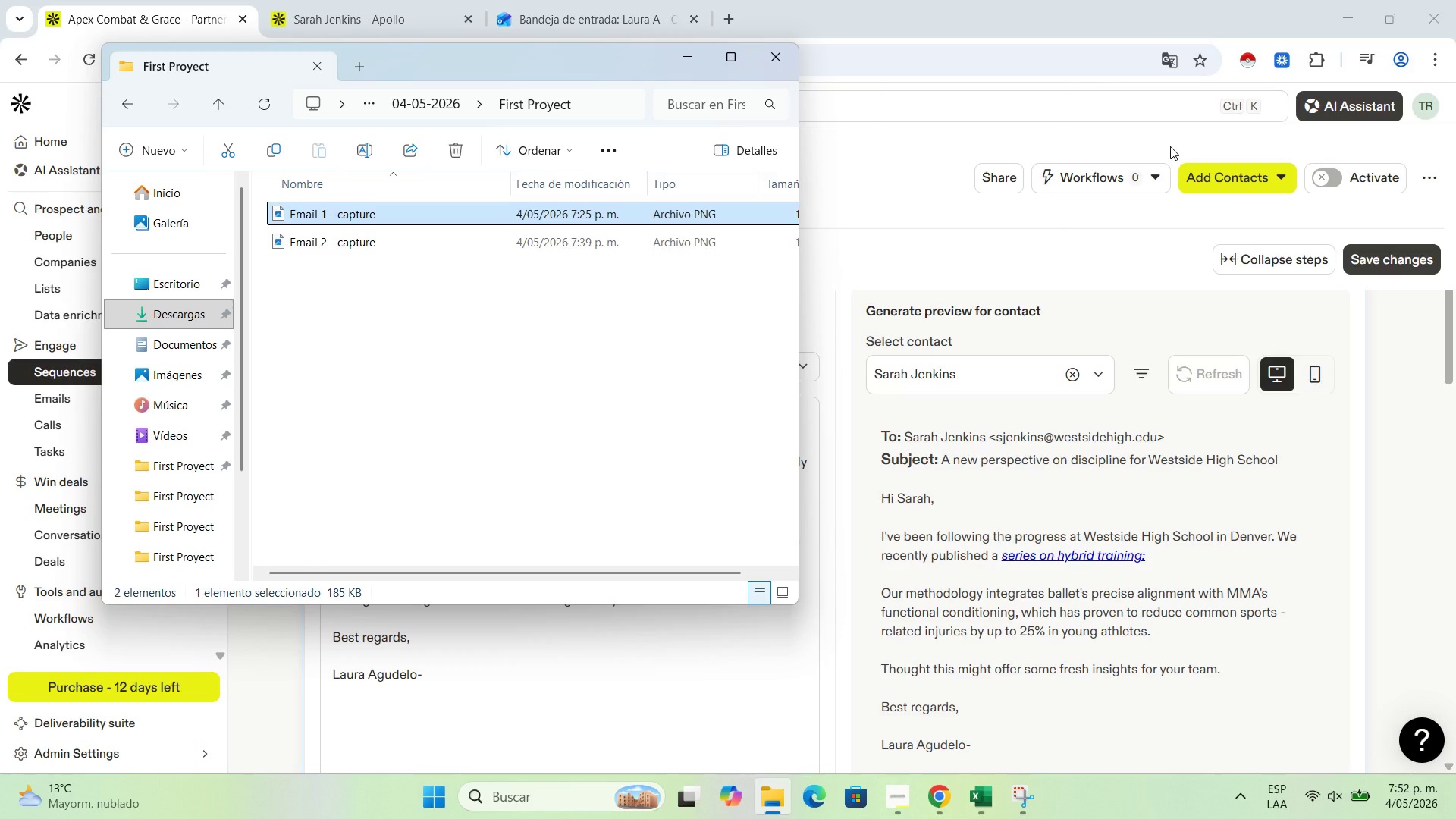 
wait(38.59)
 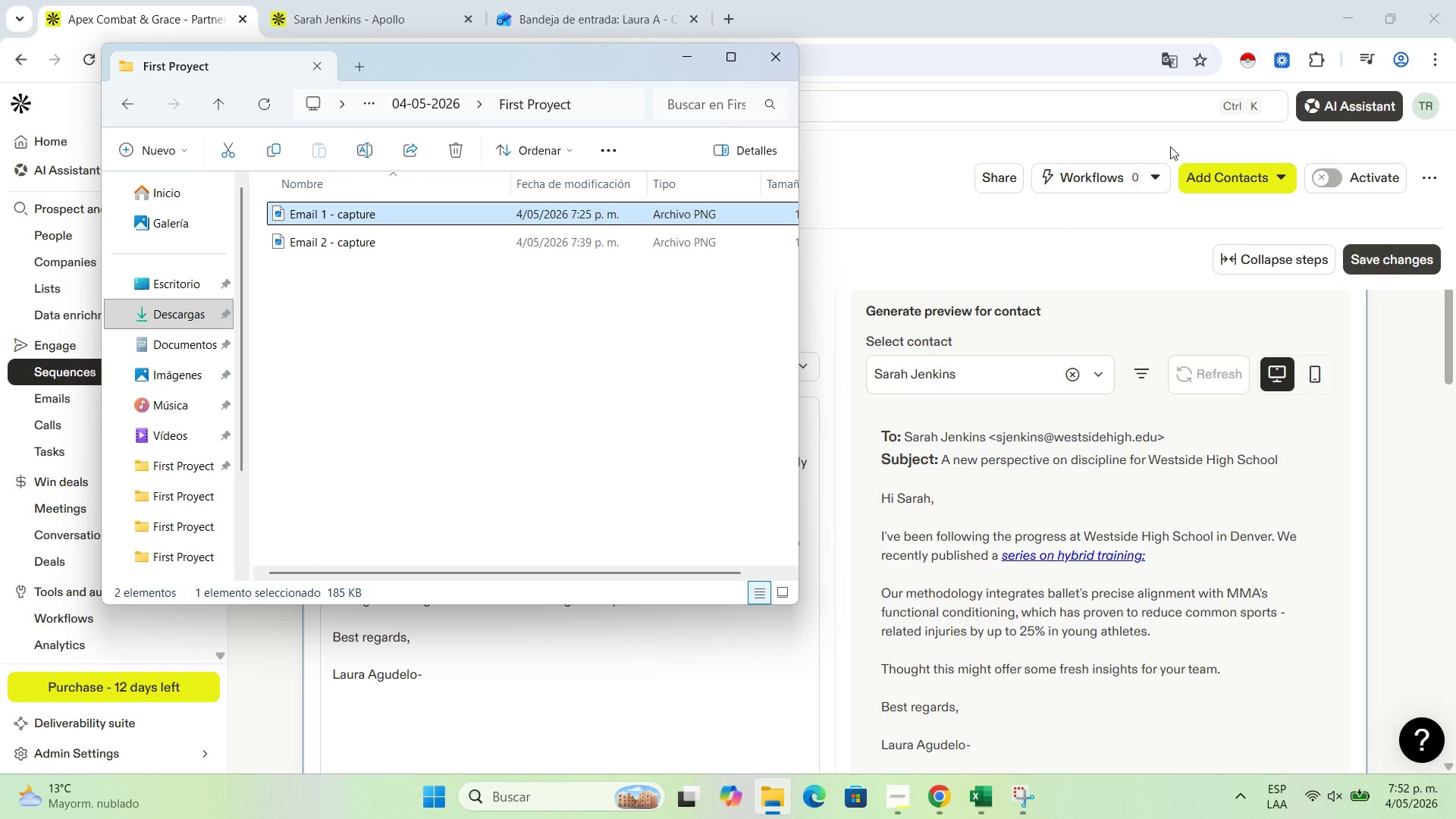 
scroll: coordinate [1170, 146], scroll_direction: up, amount: 1.0
 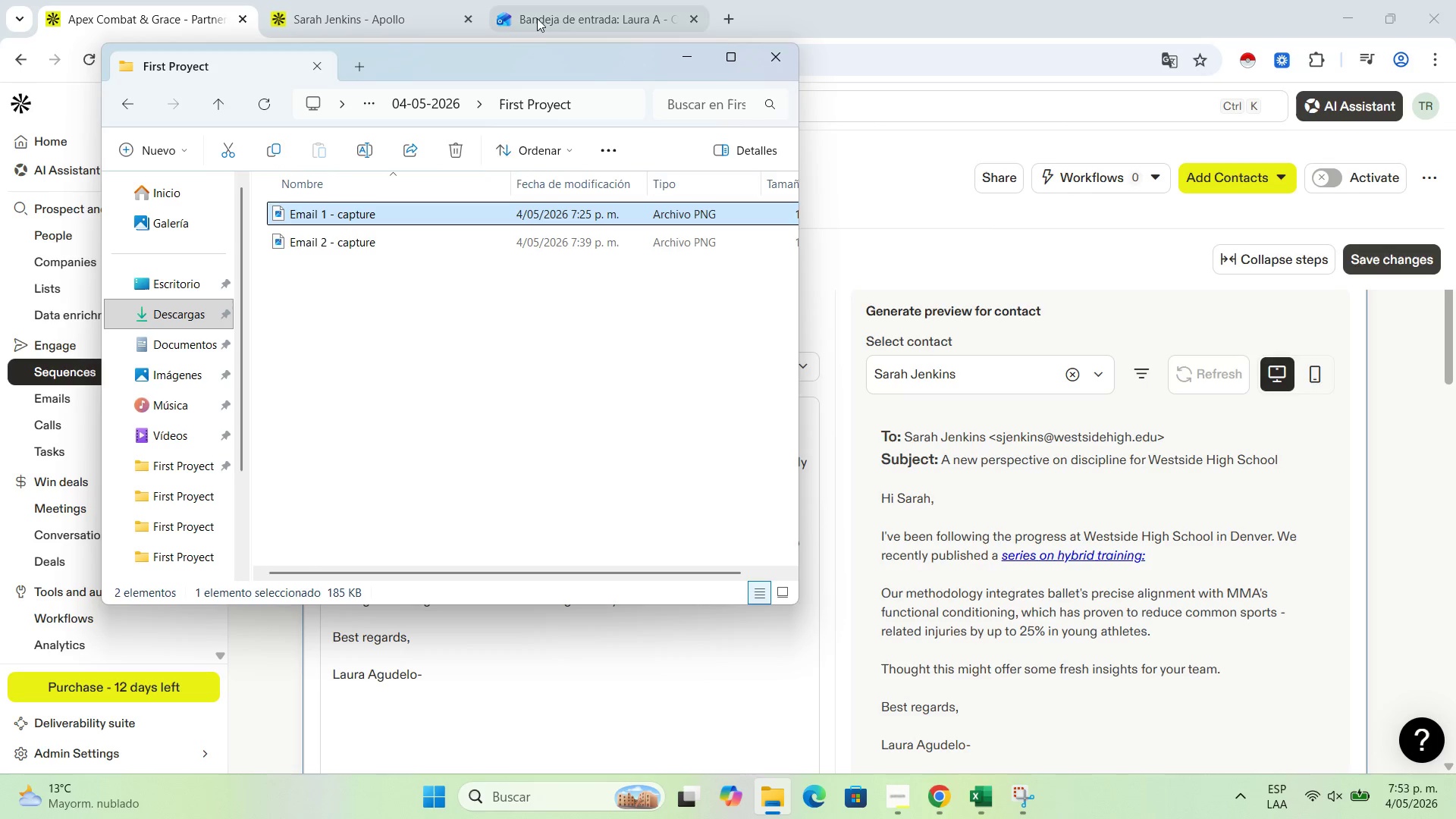 
left_click([688, 55])
 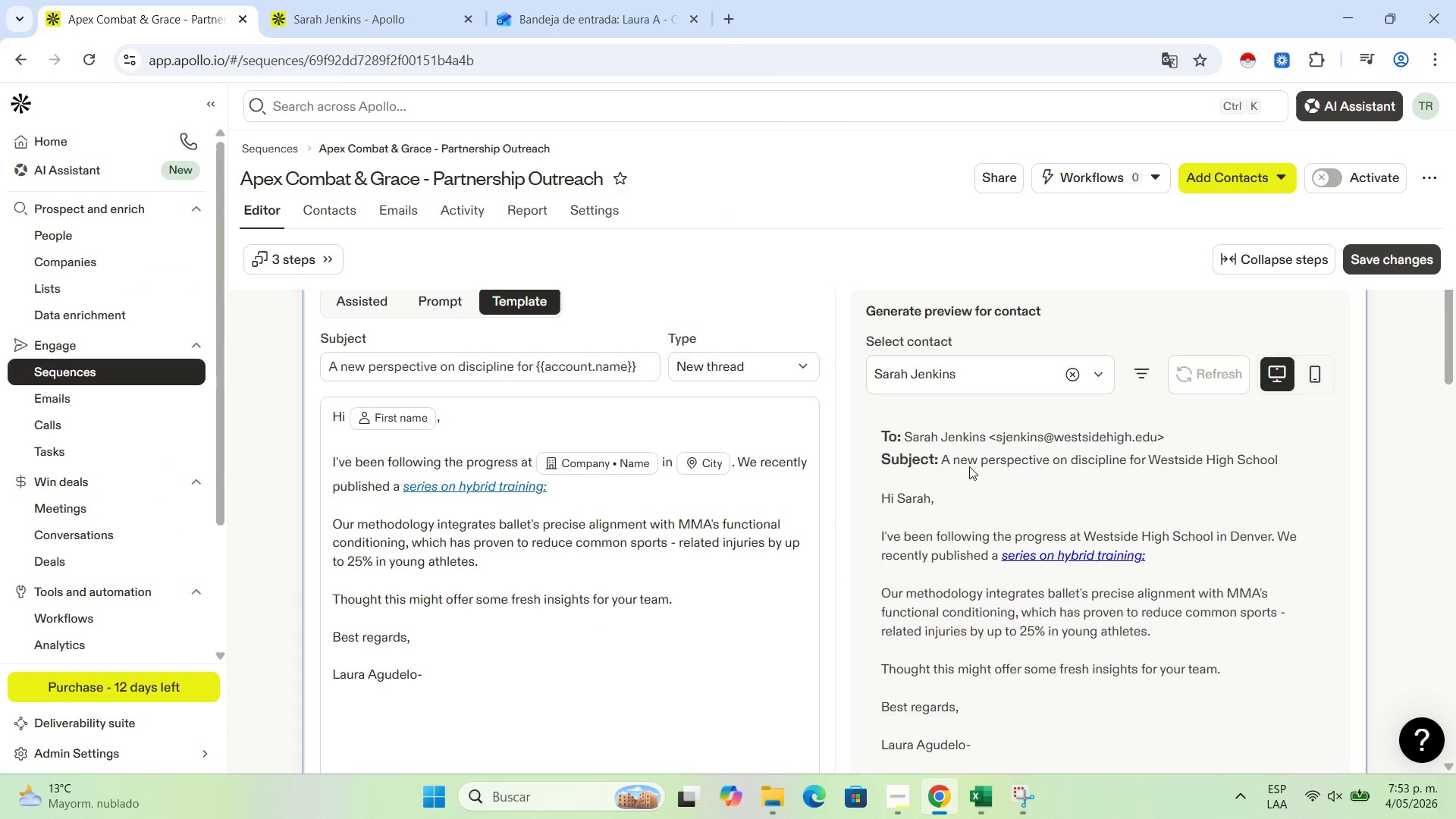 
scroll: coordinate [969, 466], scroll_direction: down, amount: 13.0
 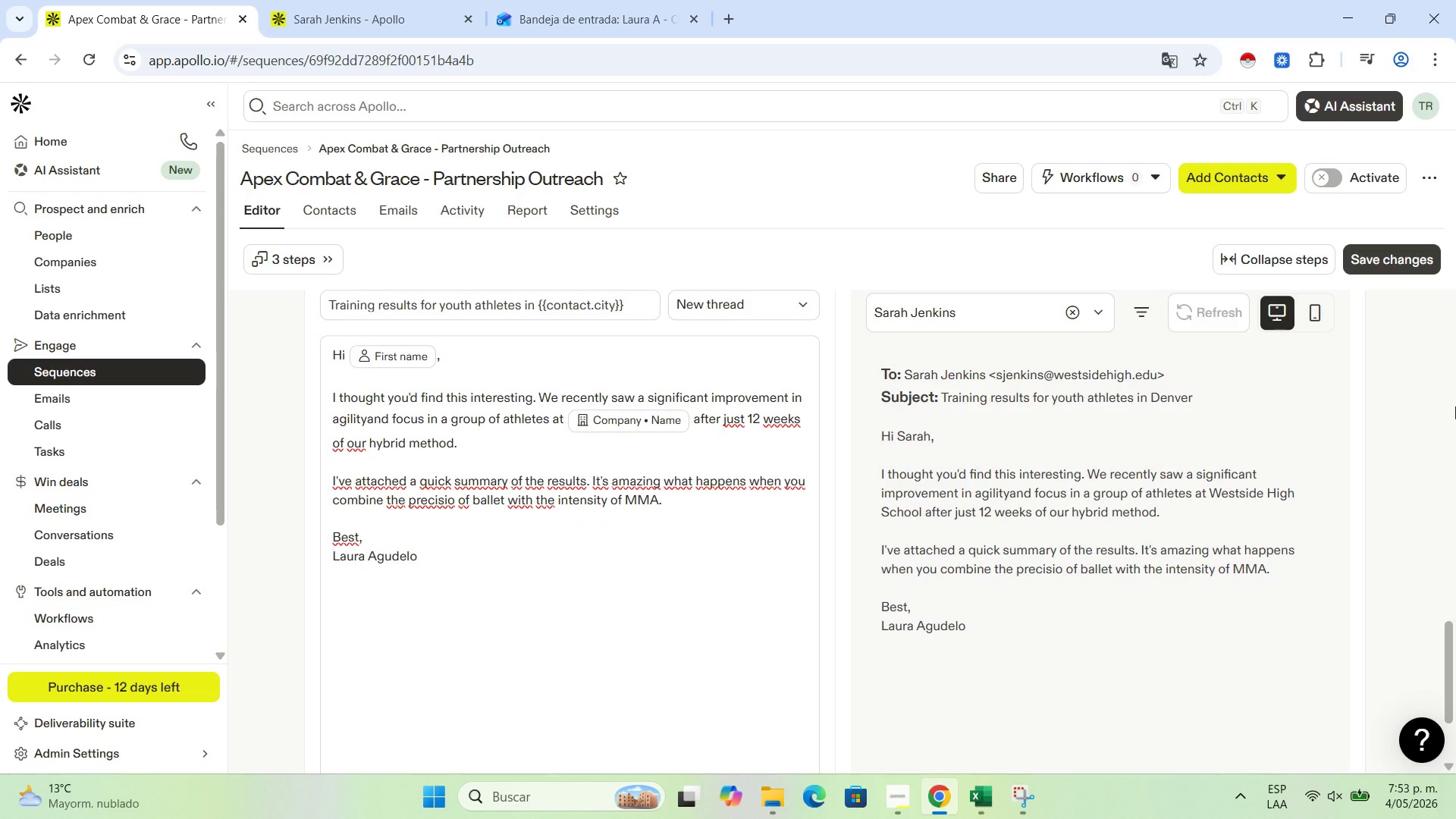 
key(Control+NumpadSubtract)
 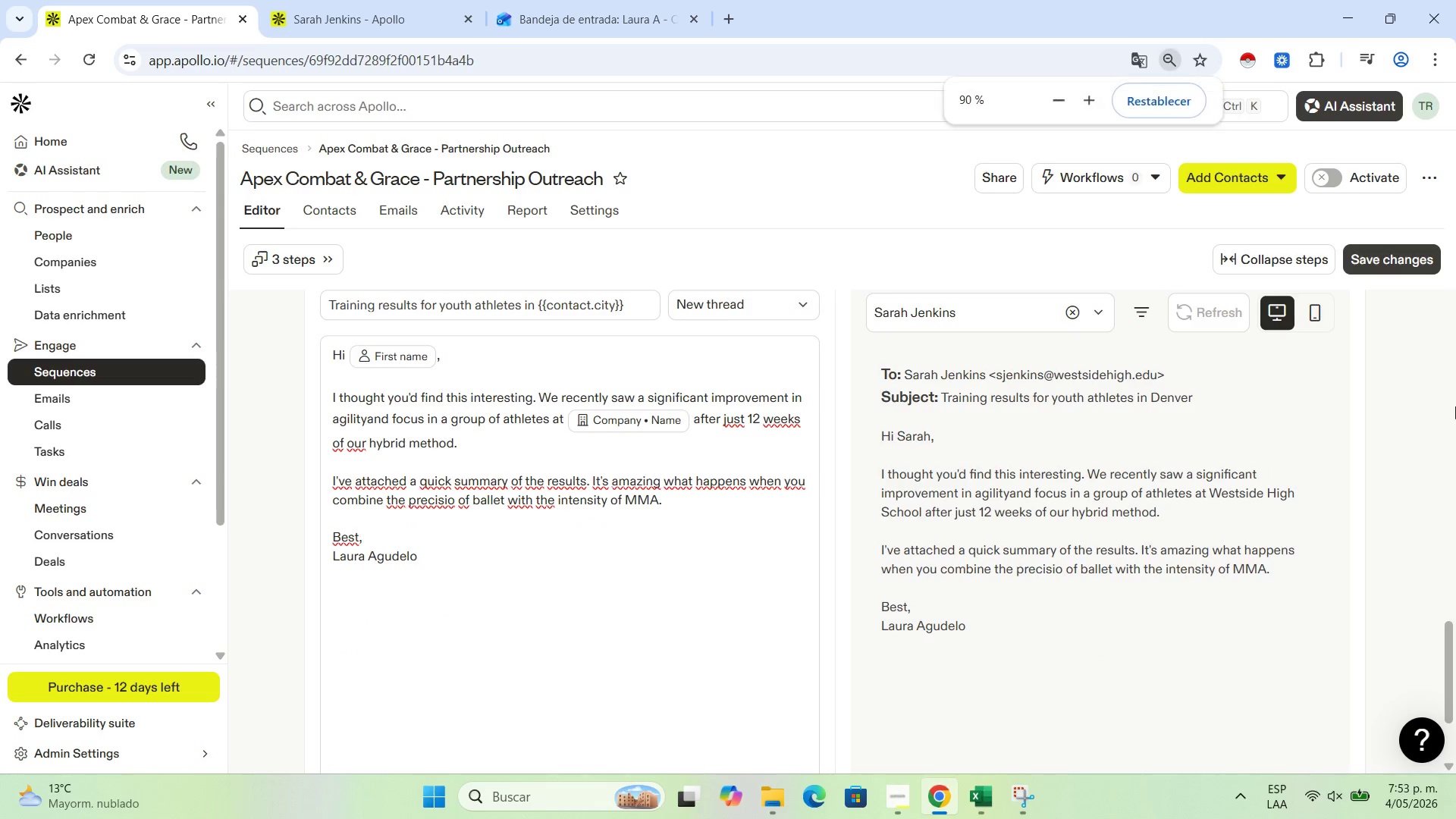 
key(Control+NumpadSubtract)
 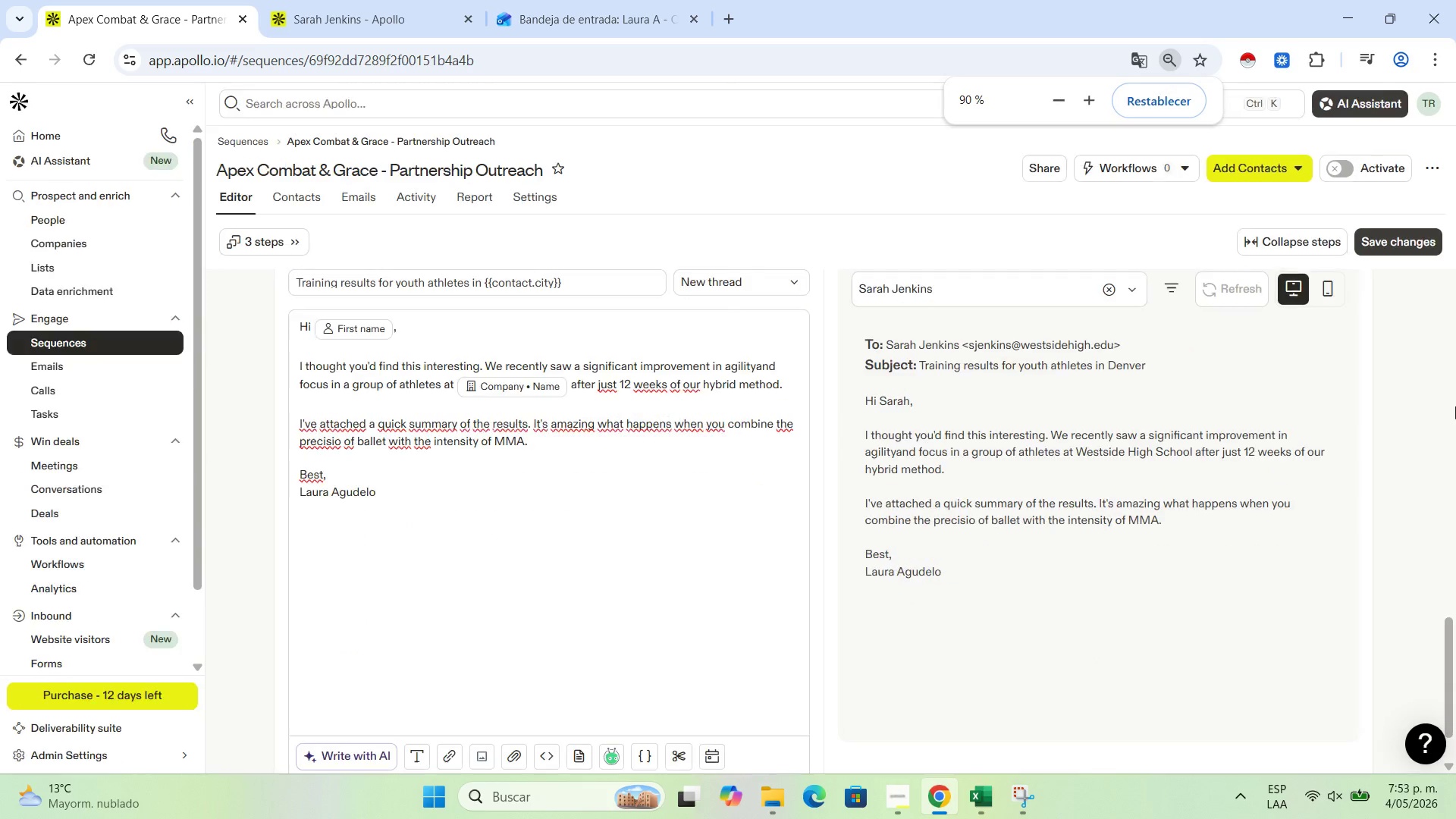 
key(Control+NumpadSubtract)
 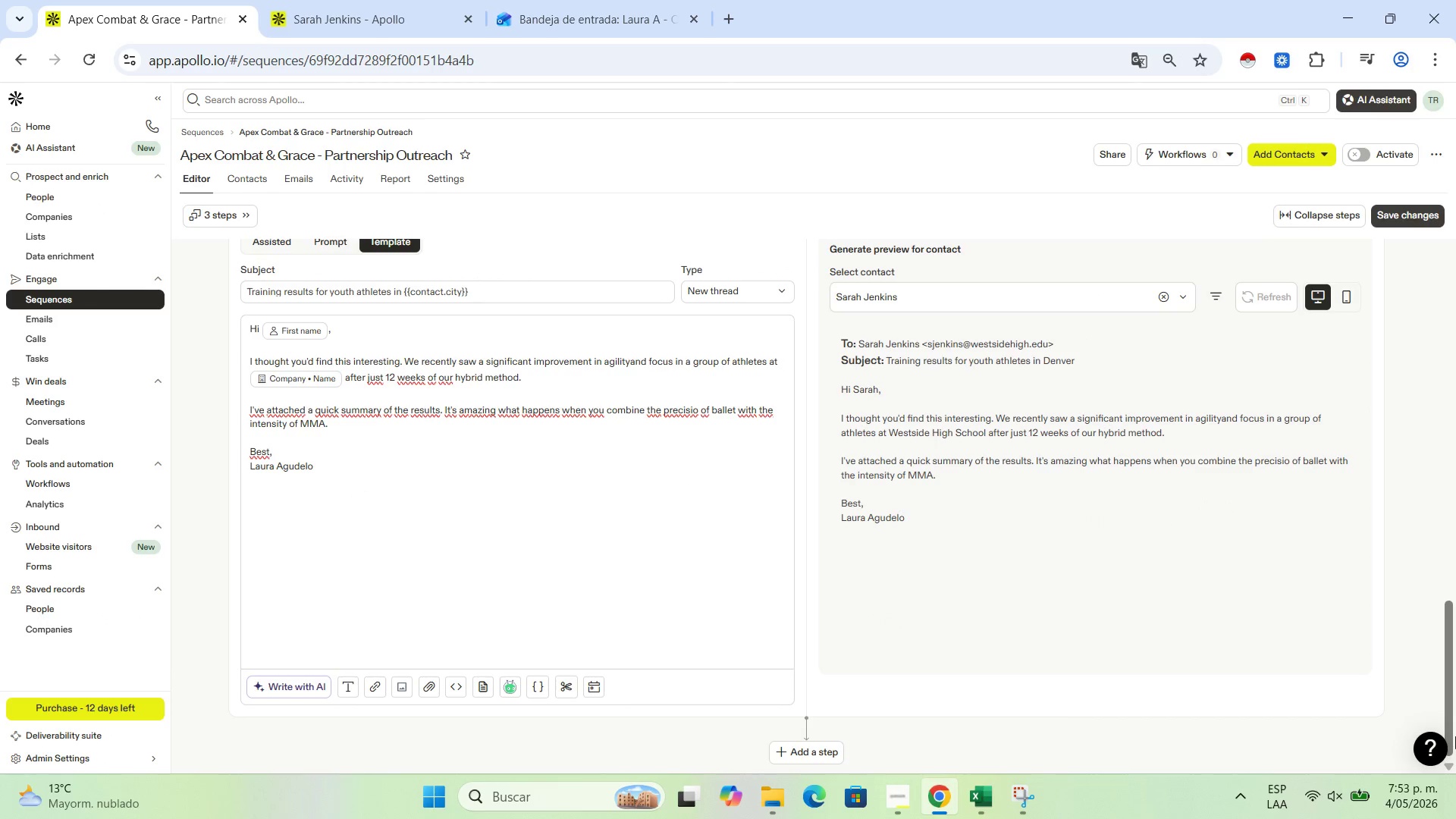 
left_click_drag(start_coordinate=[1448, 700], to_coordinate=[1455, 681])
 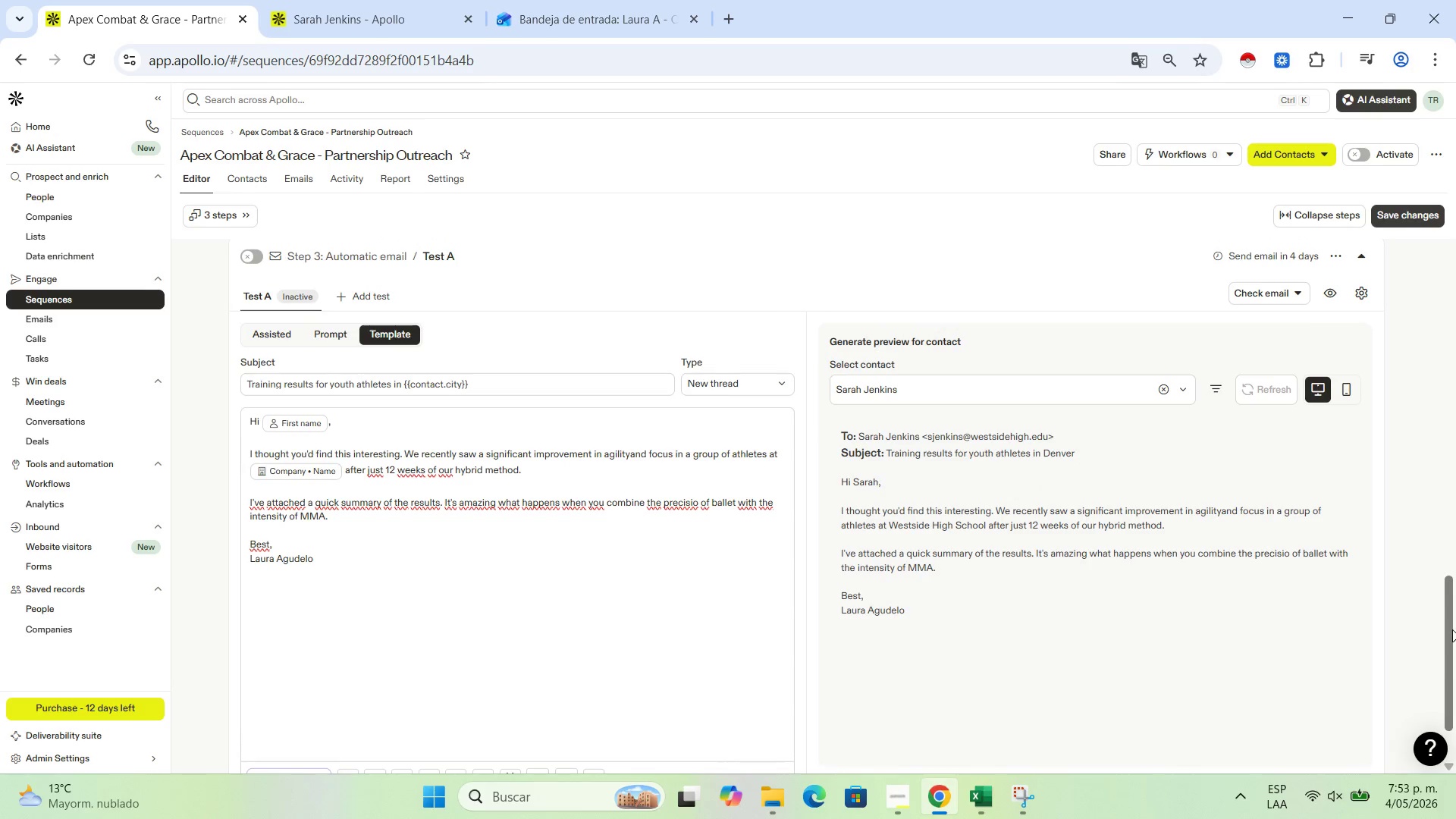 
wait(10.0)
 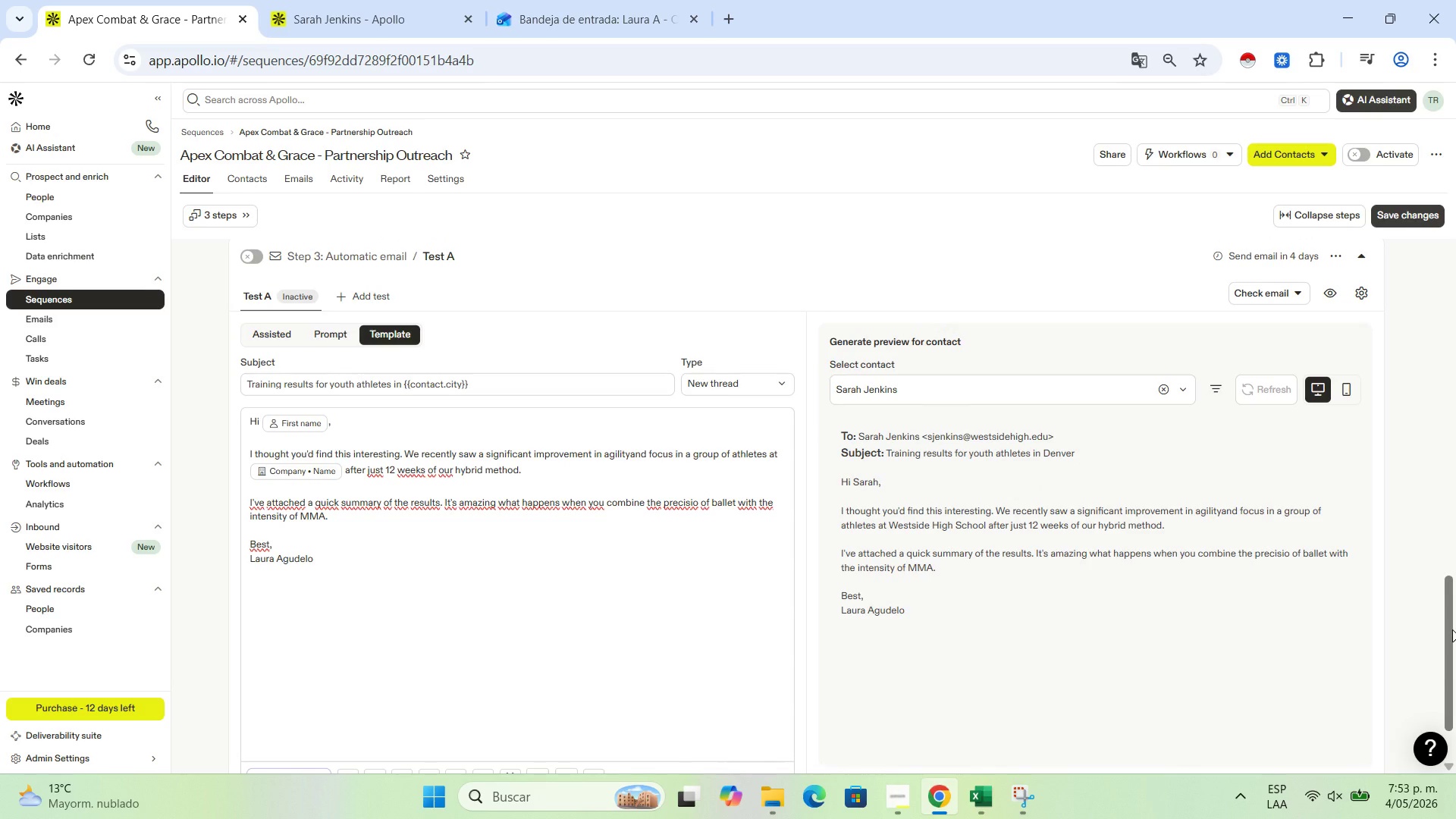 
key(Control+NumpadSubtract)
 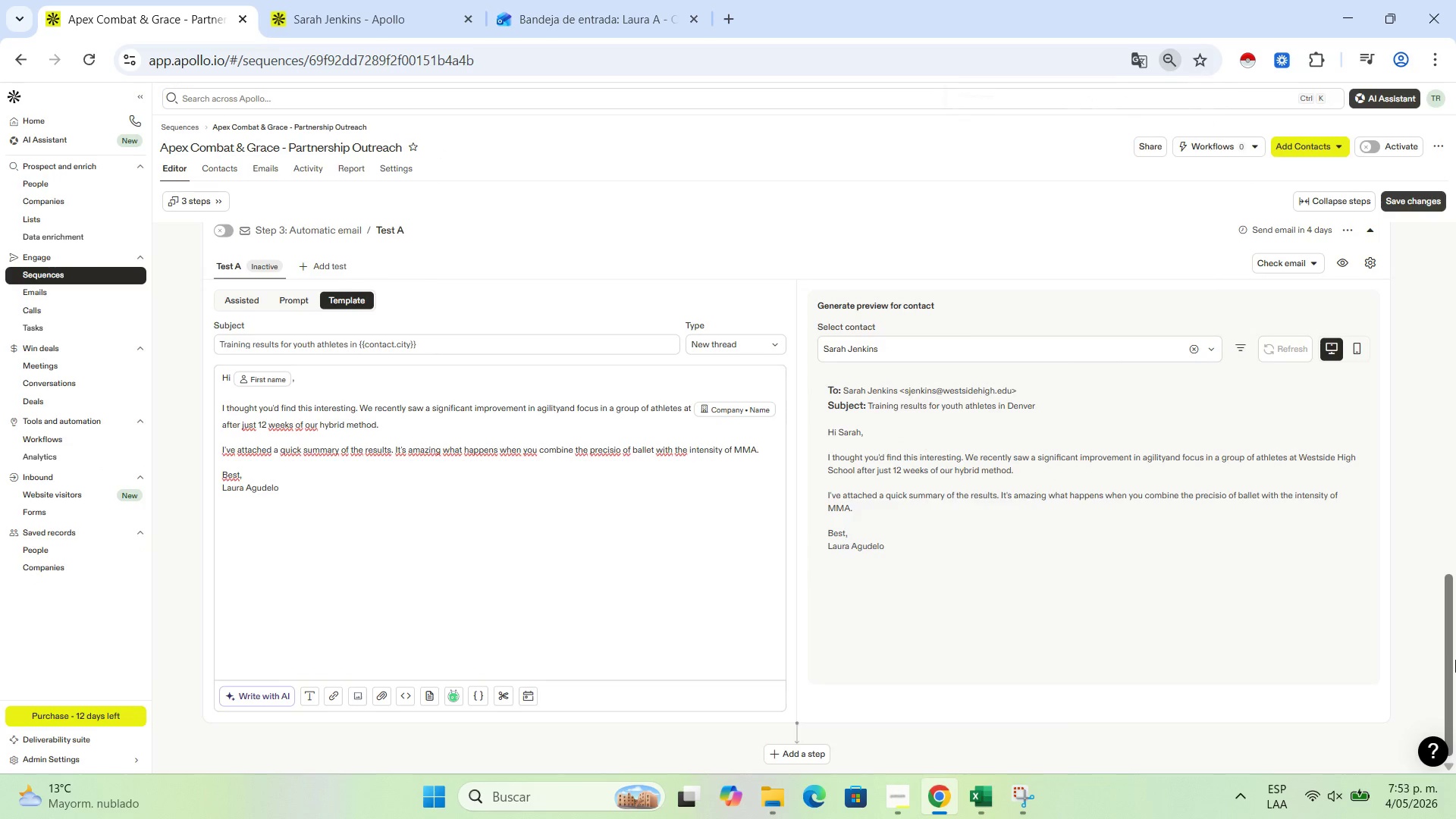 
left_click_drag(start_coordinate=[1455, 660], to_coordinate=[1455, 645])
 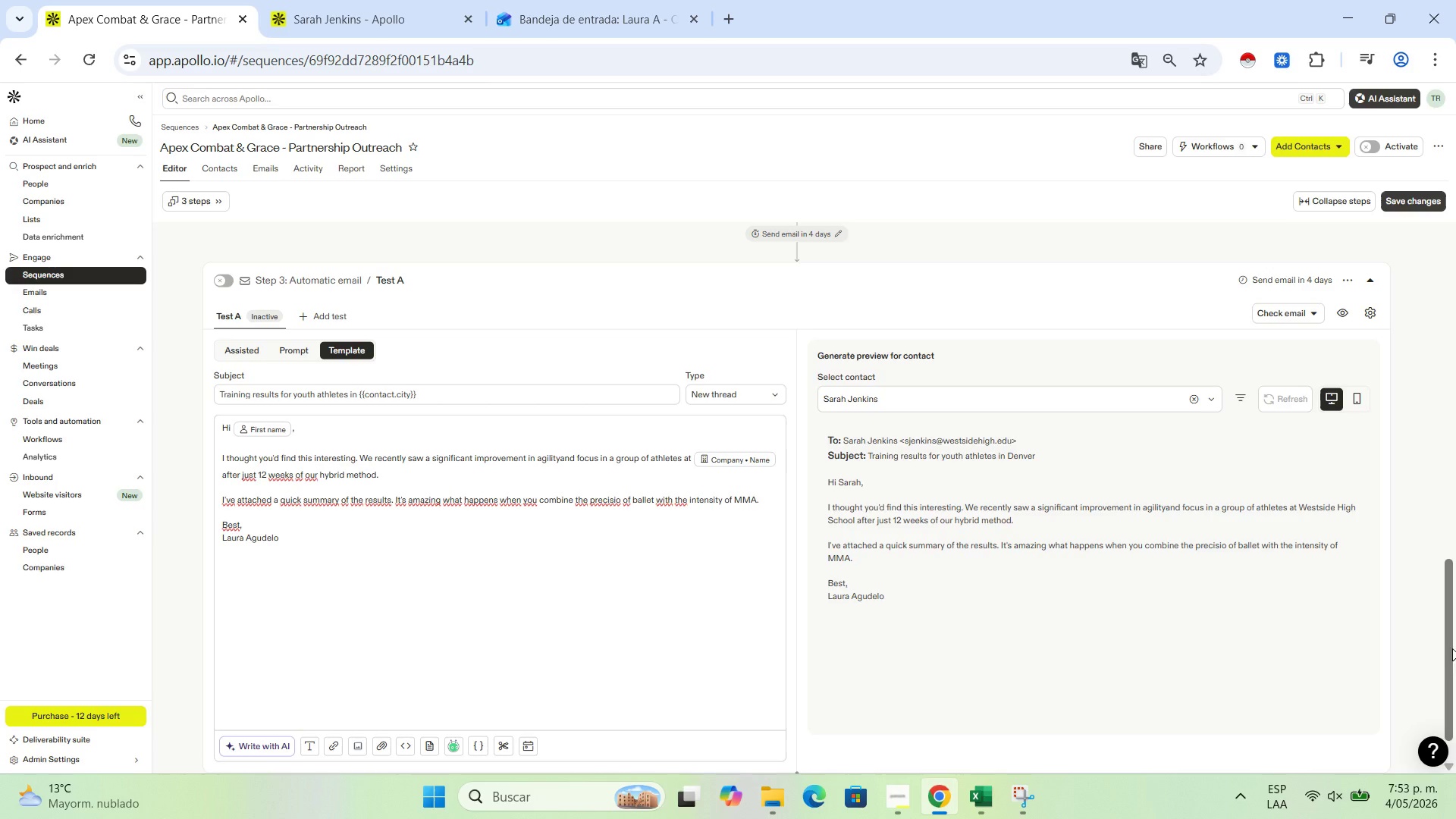 
left_click_drag(start_coordinate=[1452, 648], to_coordinate=[1451, 657])
 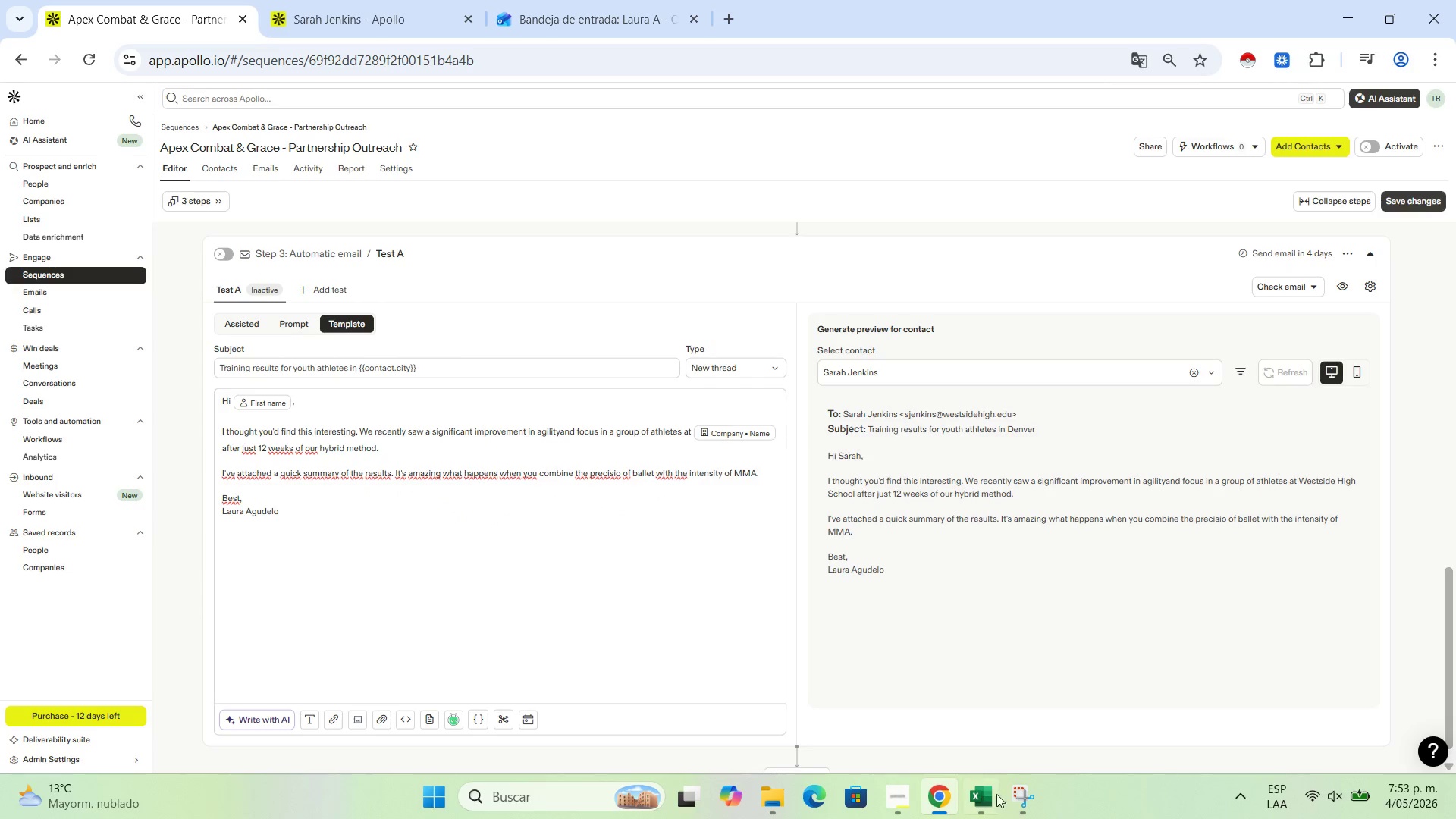 
left_click([1012, 796])
 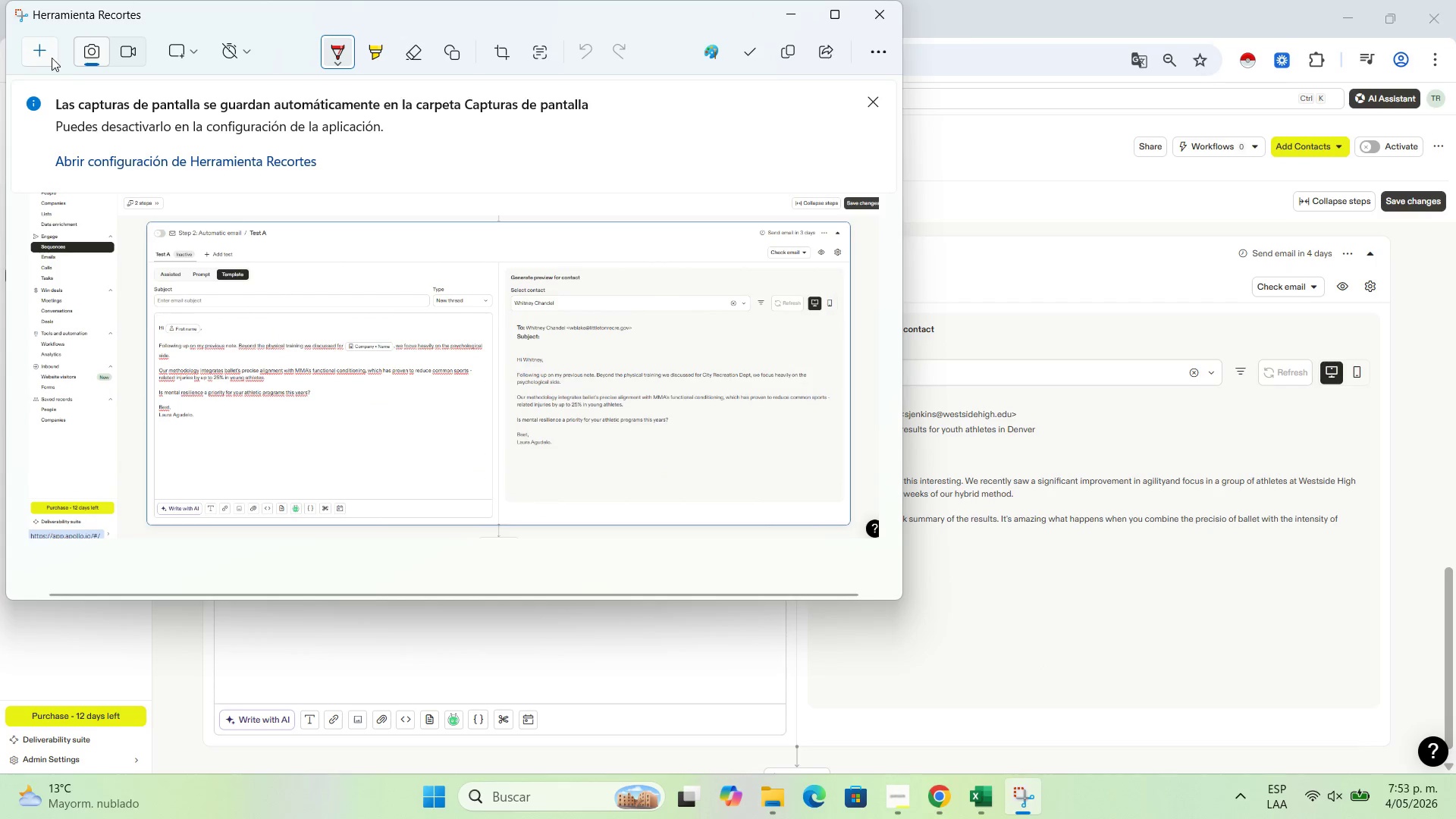 
left_click([39, 58])
 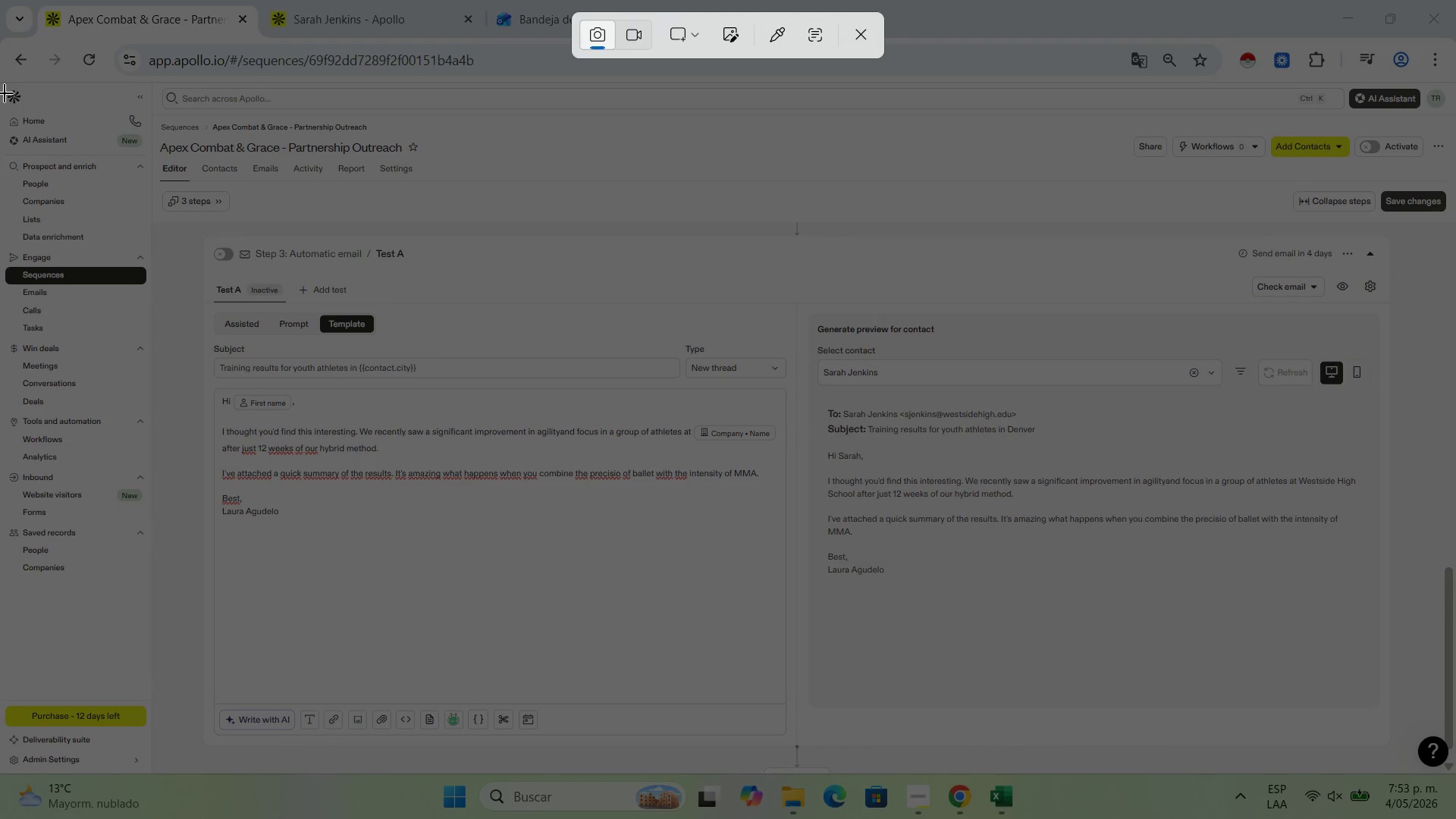 
left_click_drag(start_coordinate=[2, 81], to_coordinate=[1442, 765])
 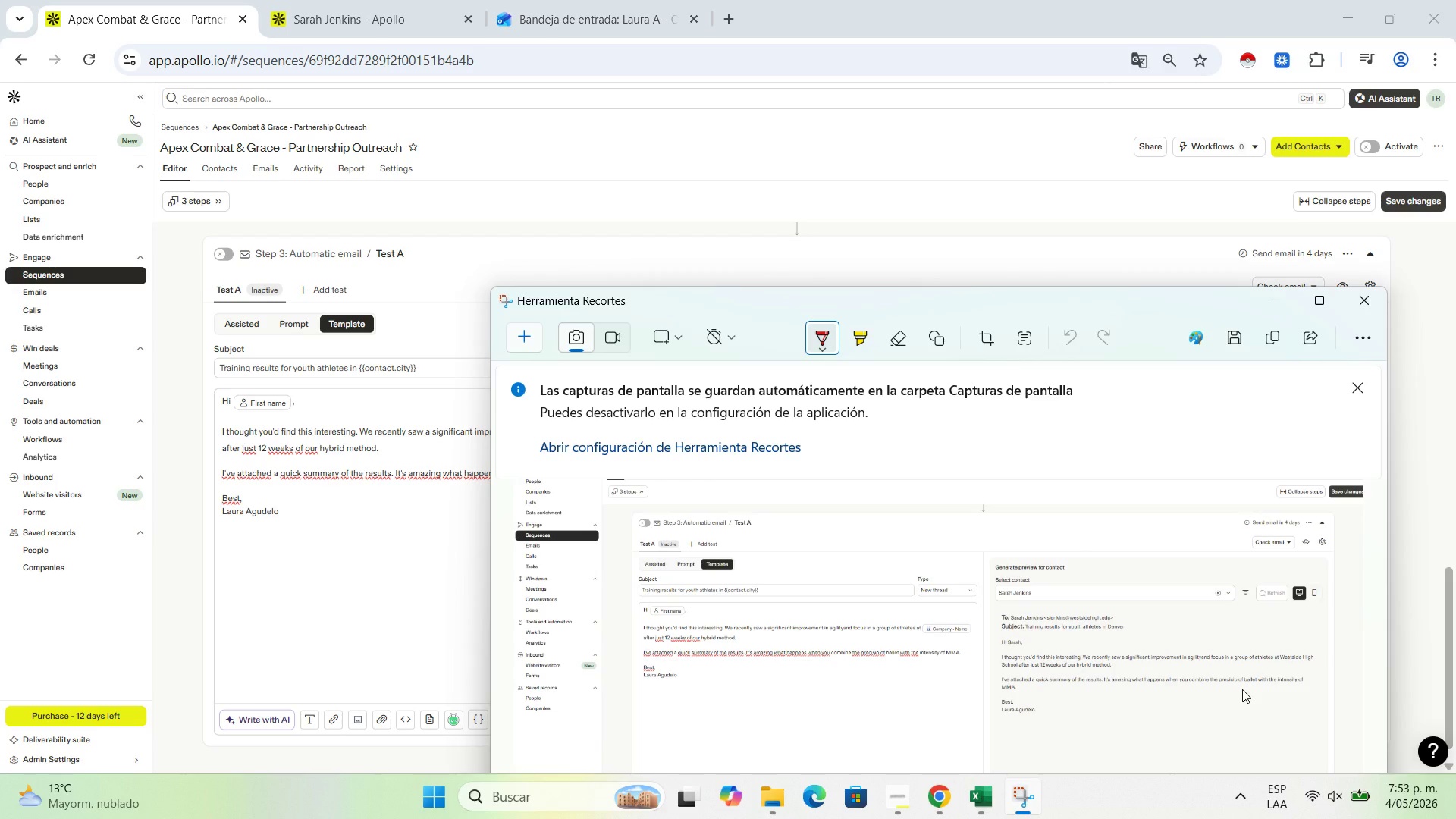 
wait(8.7)
 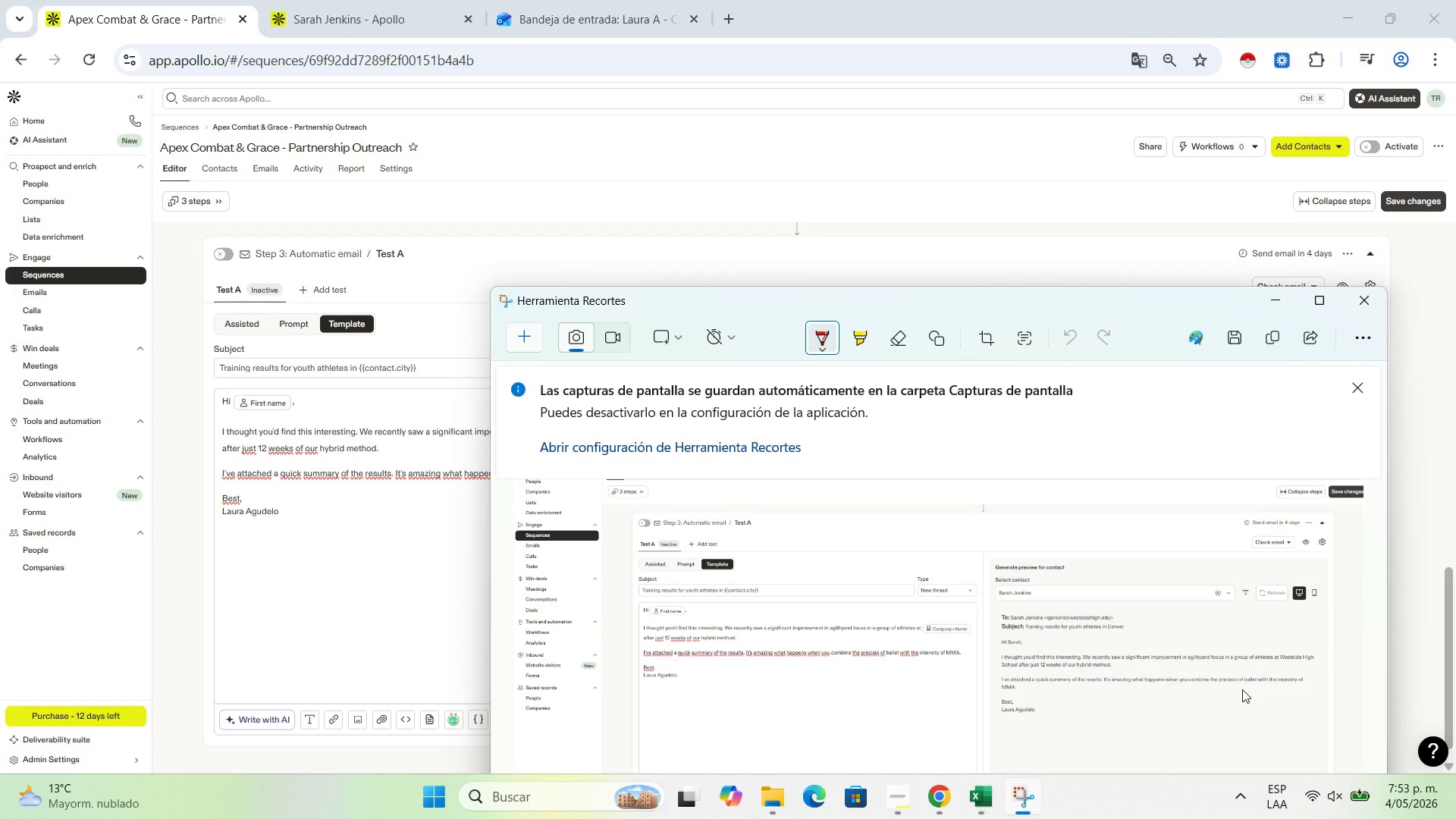 
left_click_drag(start_coordinate=[976, 295], to_coordinate=[781, 93])
 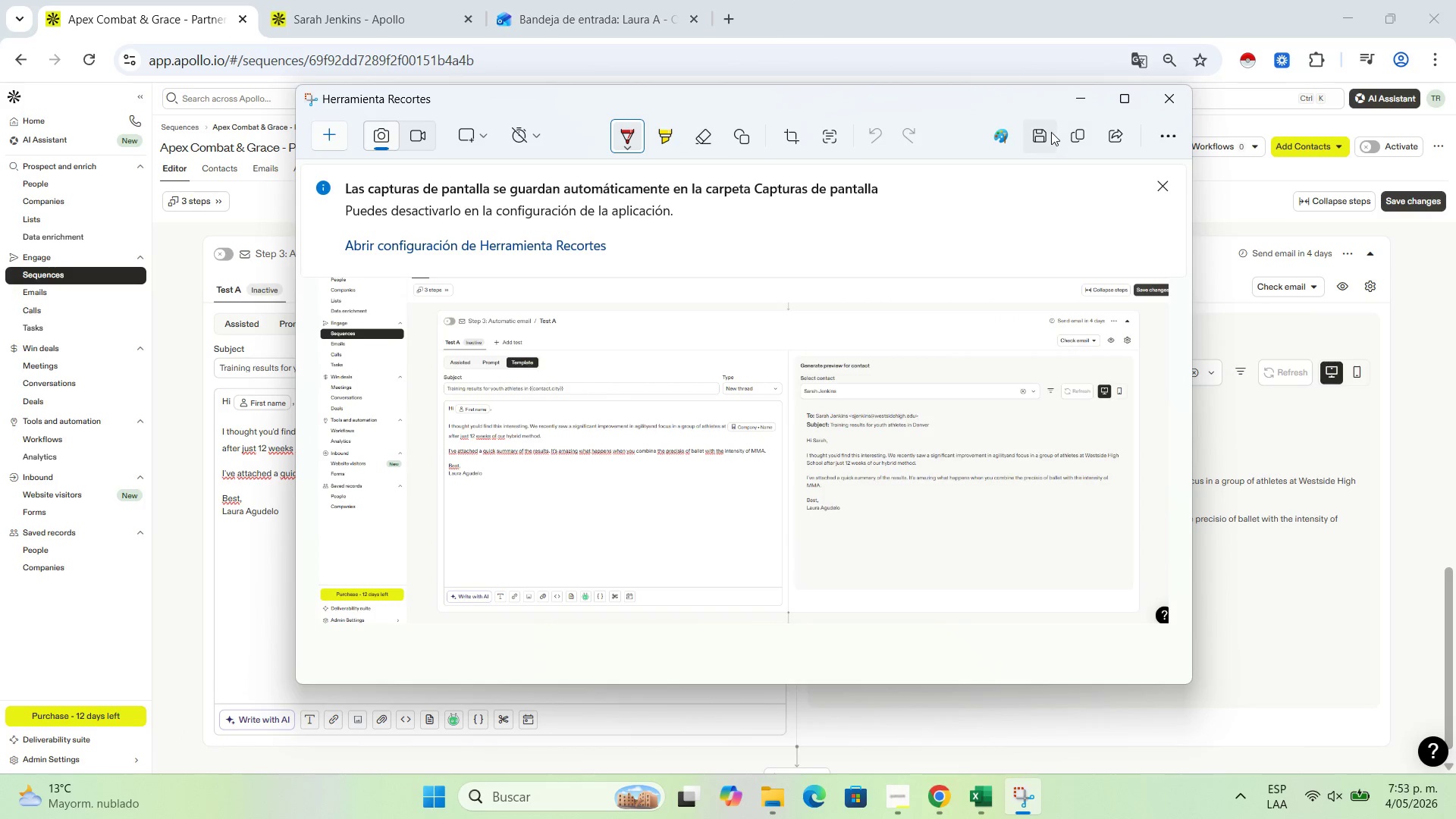 
left_click([1051, 132])
 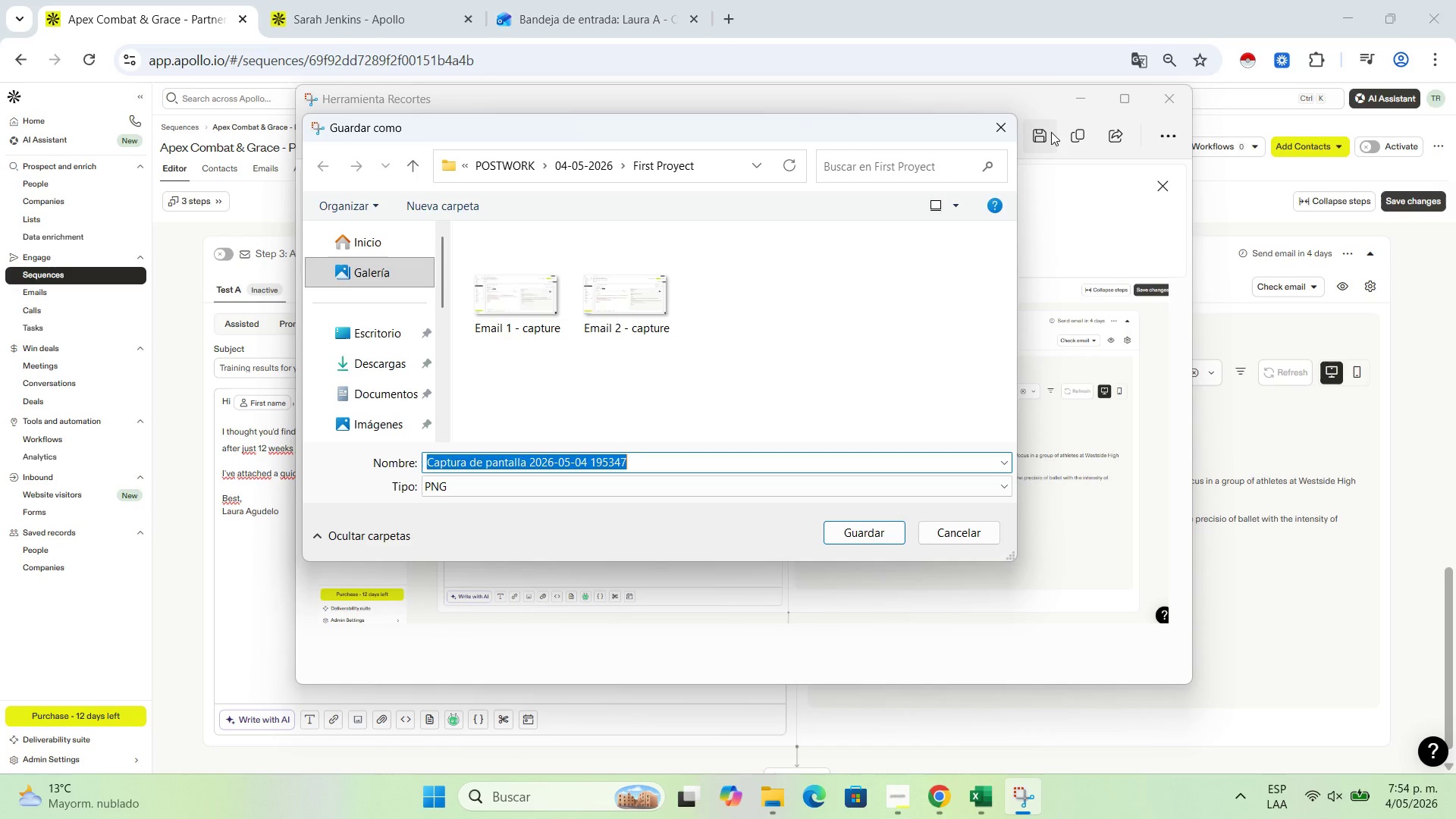 
wait(30.91)
 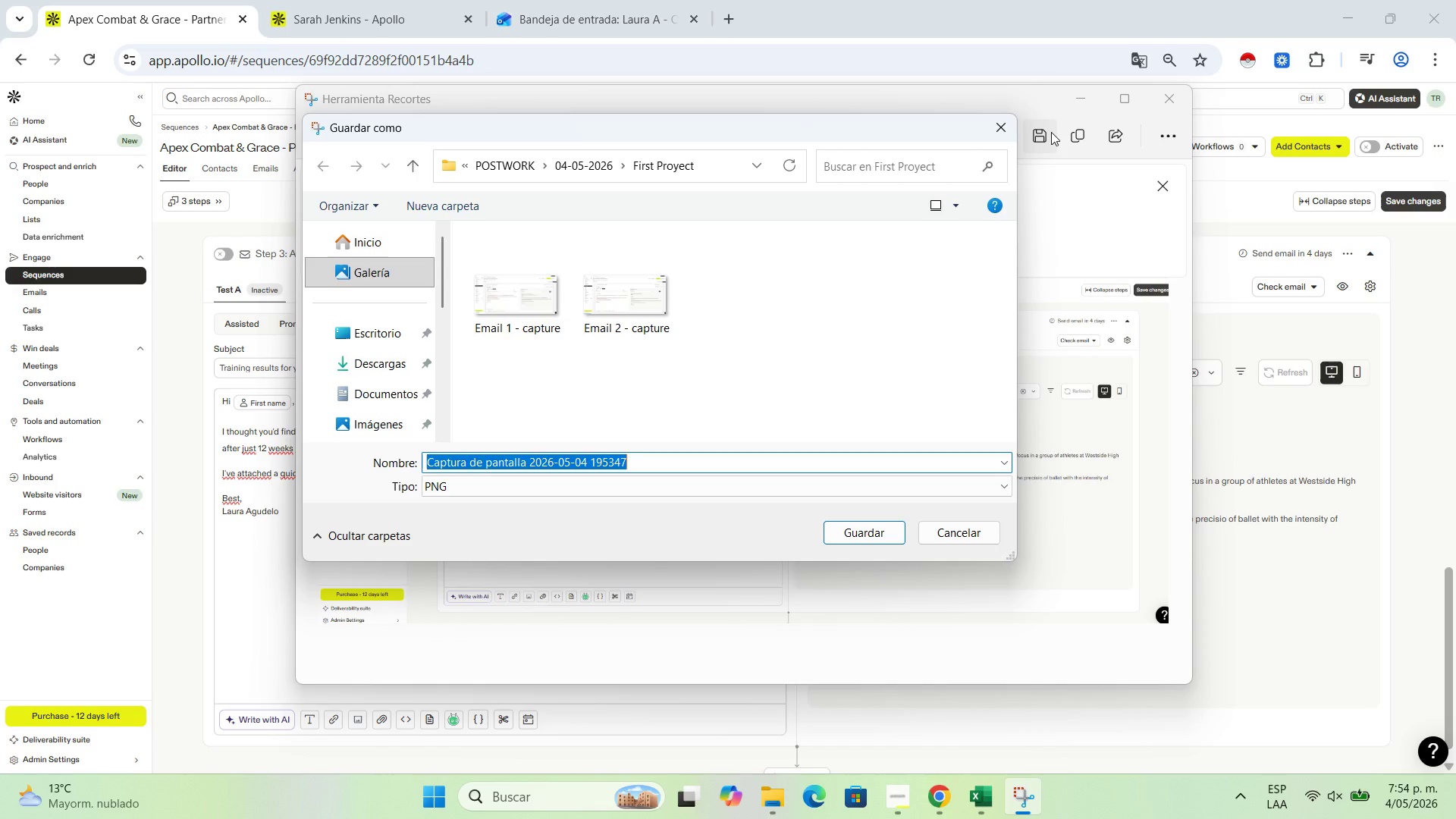 
type(Email 3 - capture )